 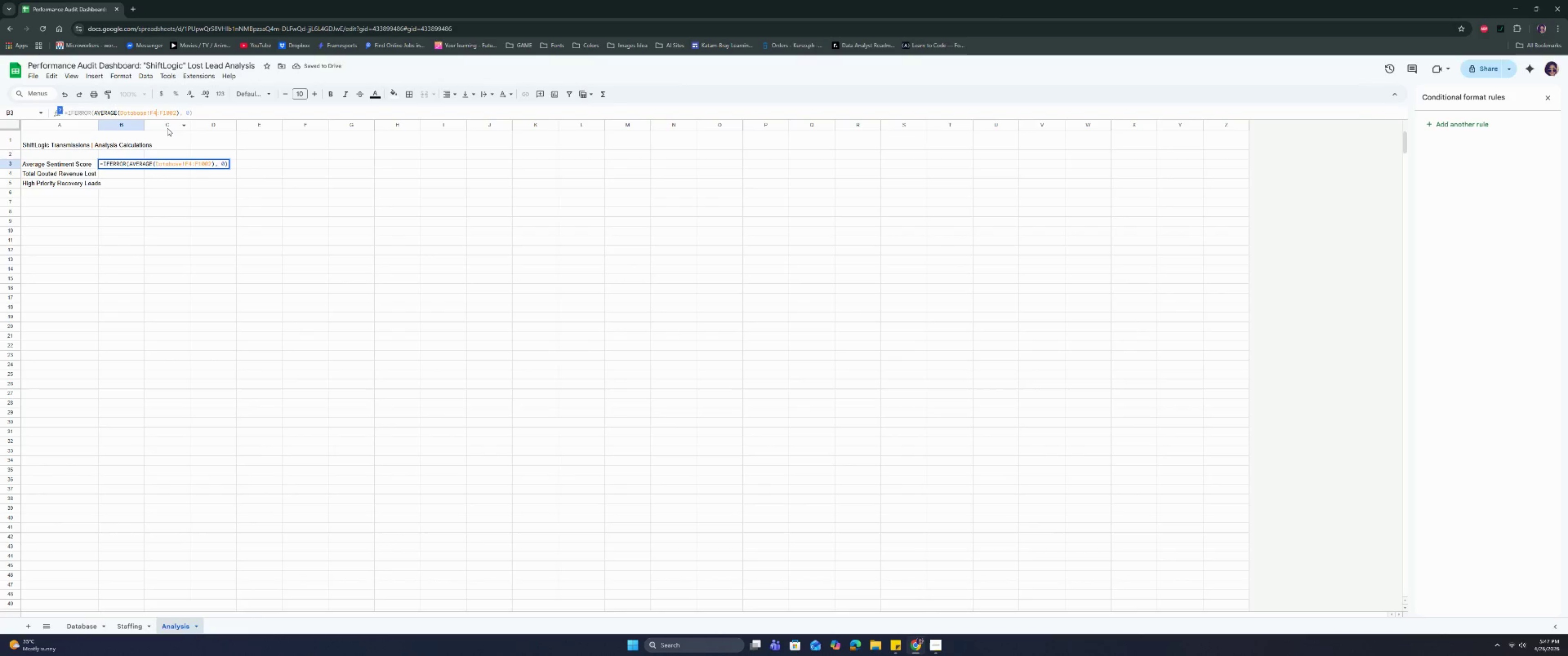 
key(Backspace)
 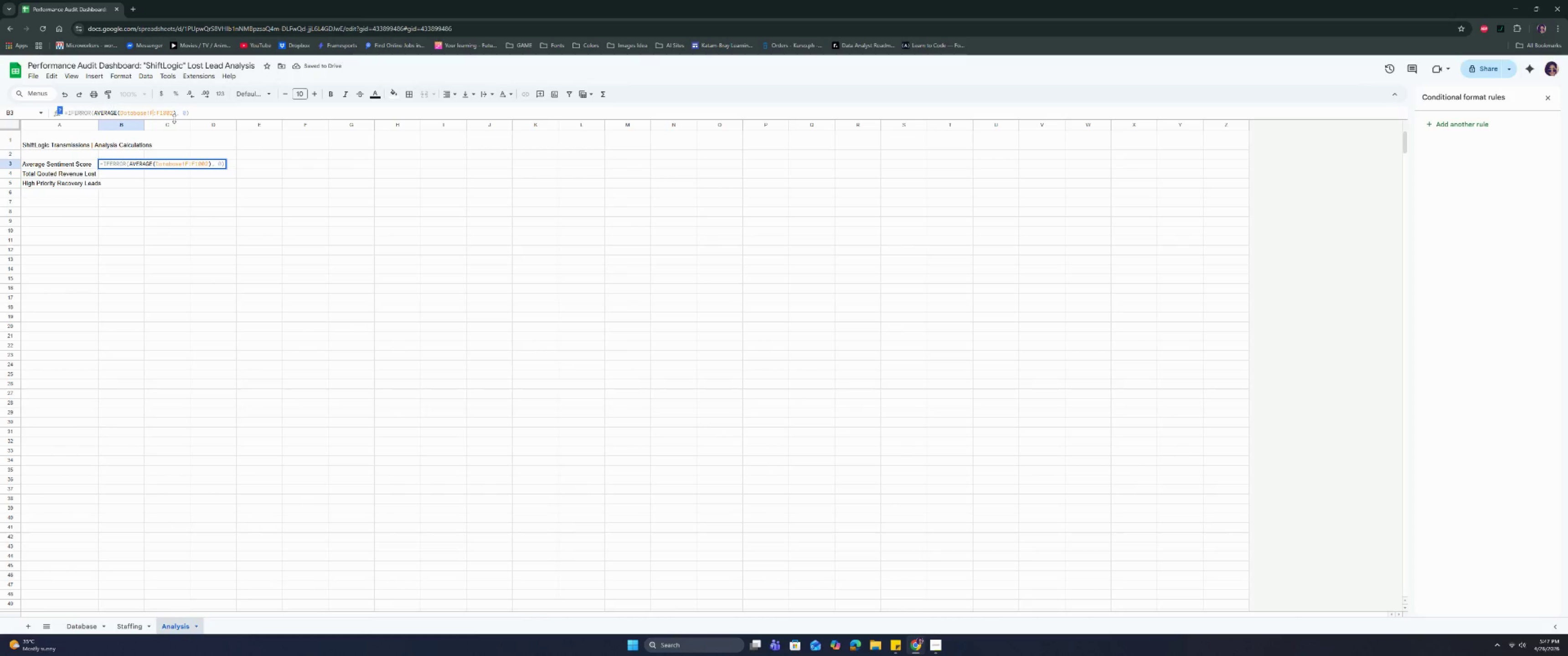 
key(ArrowRight)
 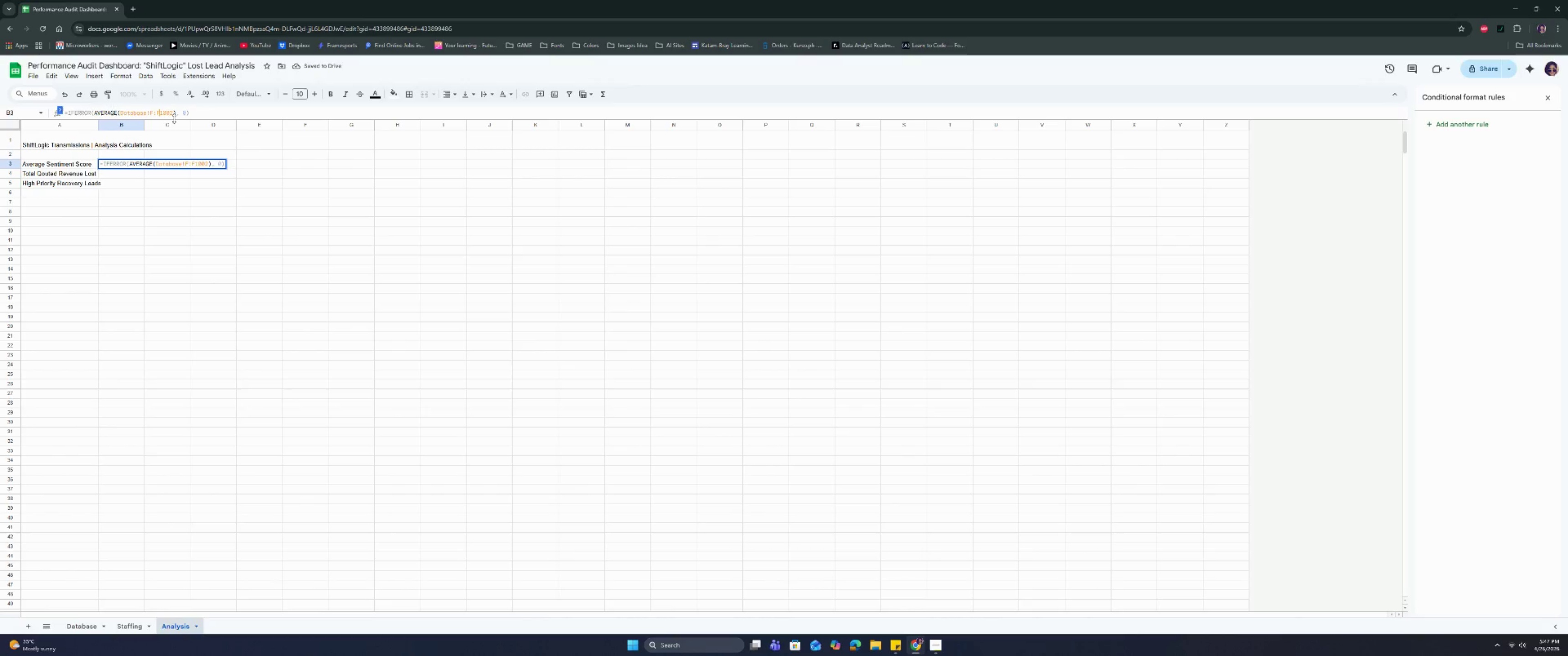 
key(ArrowRight)
 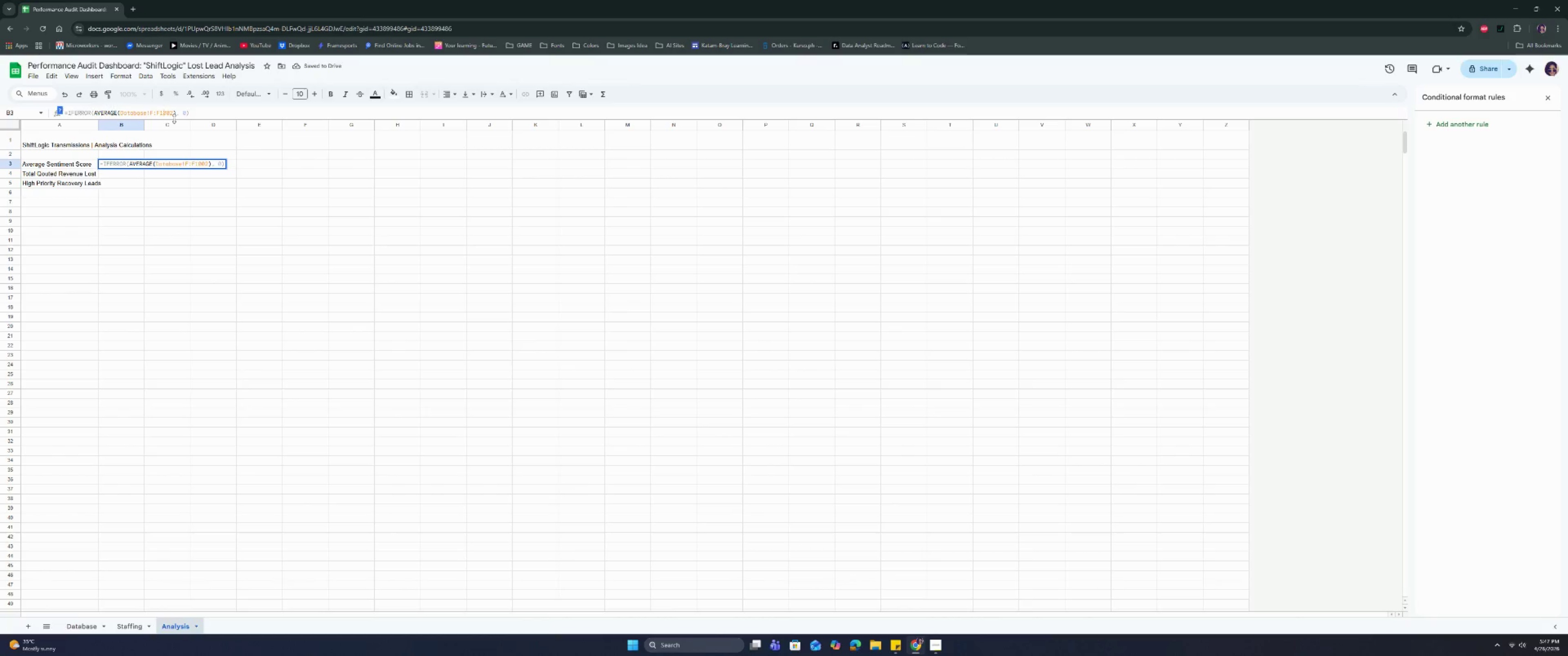 
key(ArrowRight)
 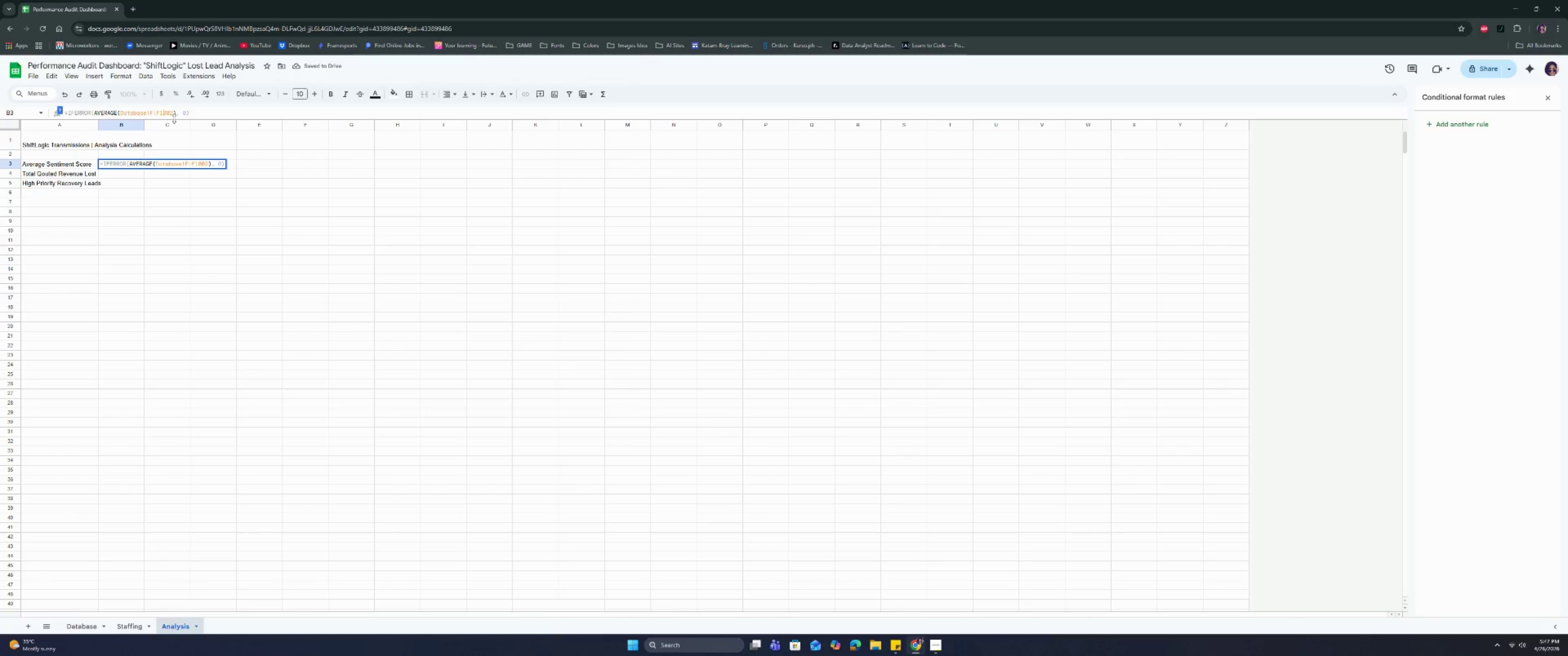 
key(ArrowRight)
 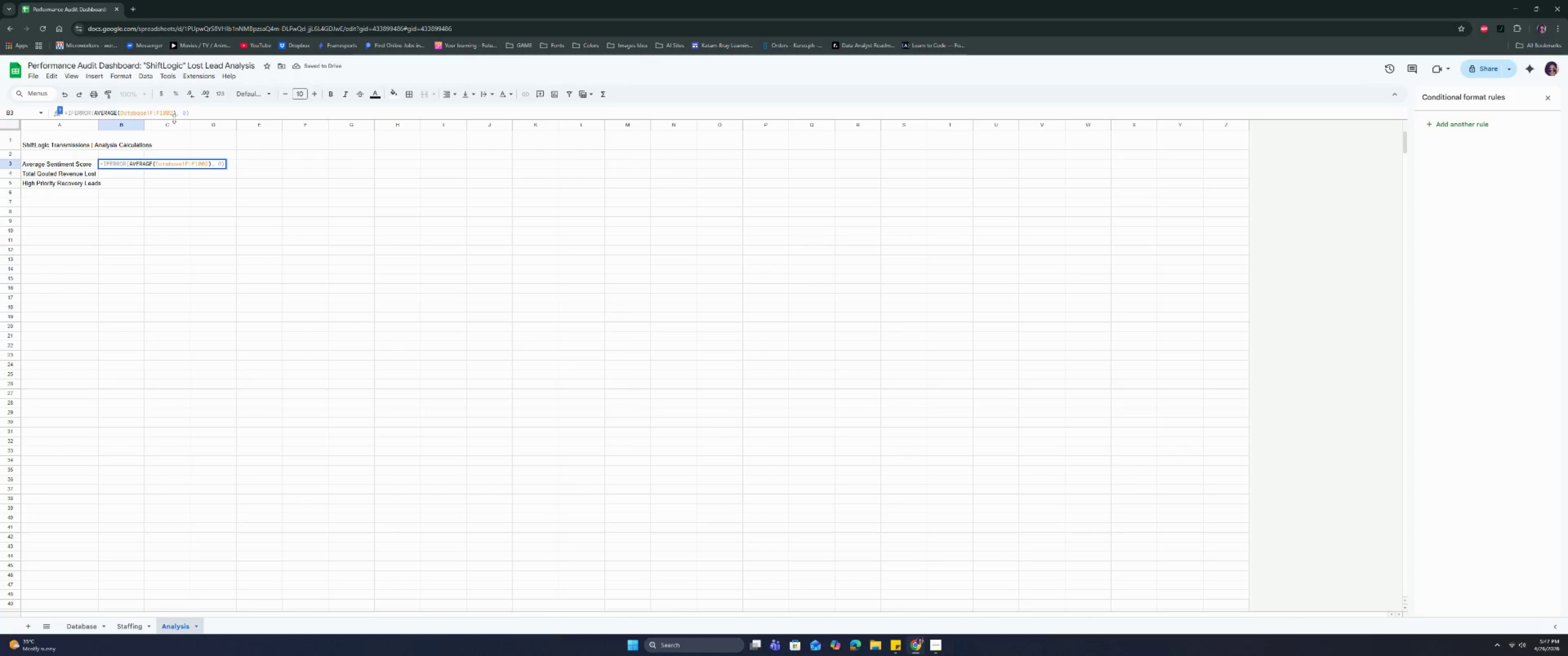 
key(ArrowRight)
 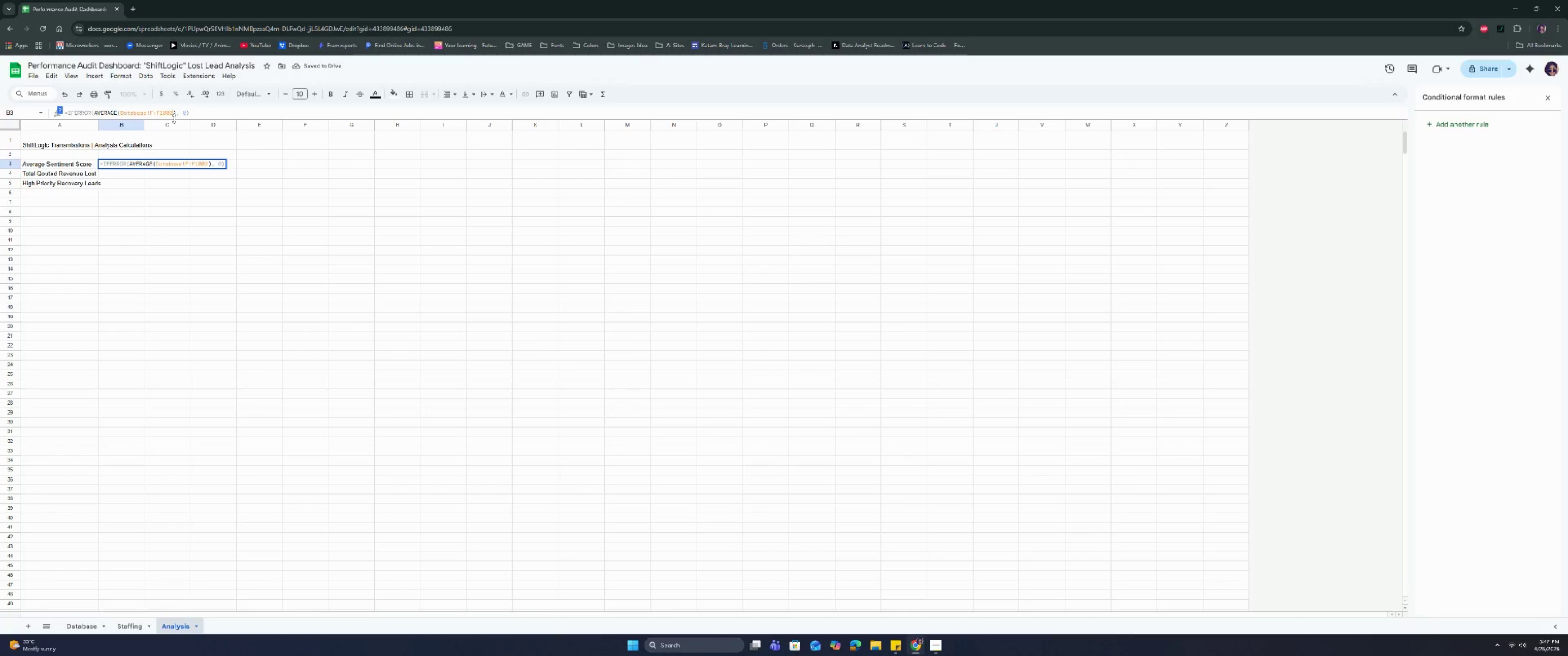 
key(ArrowRight)
 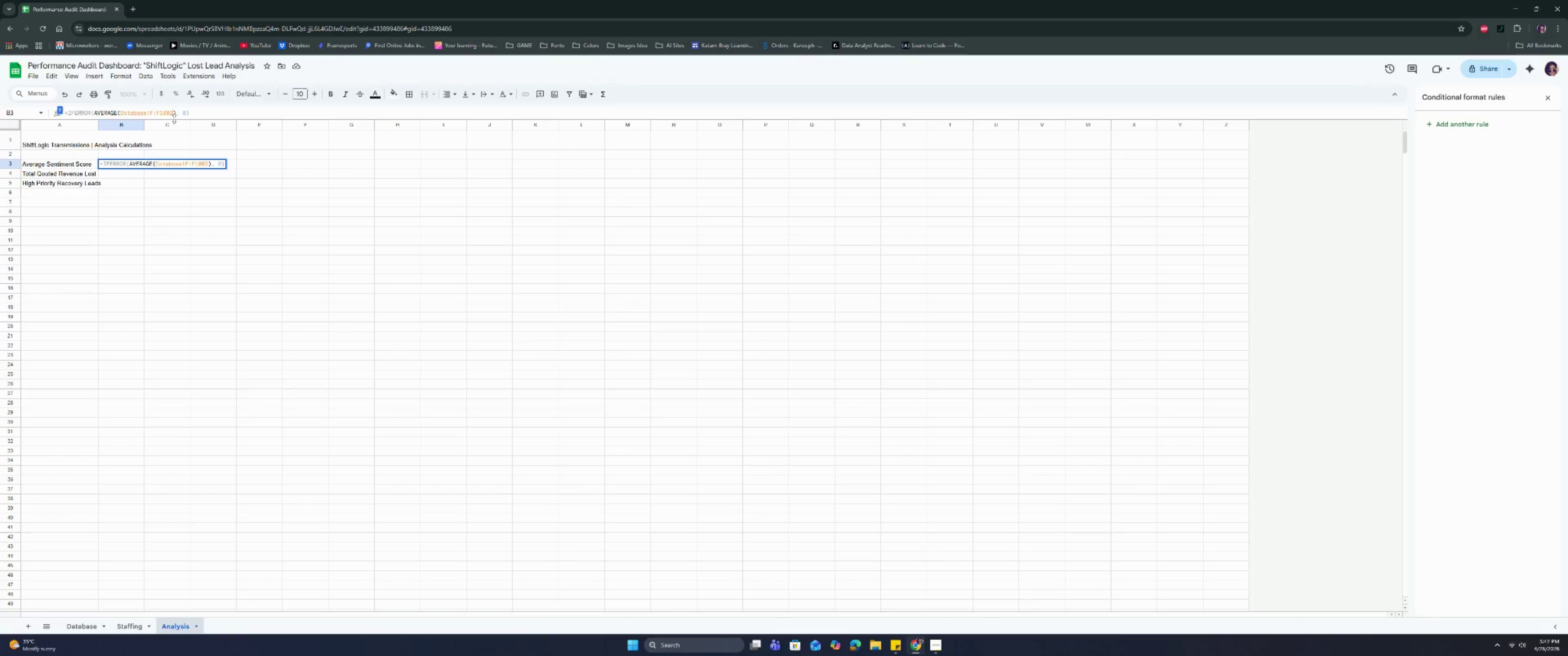 
key(Backspace)
 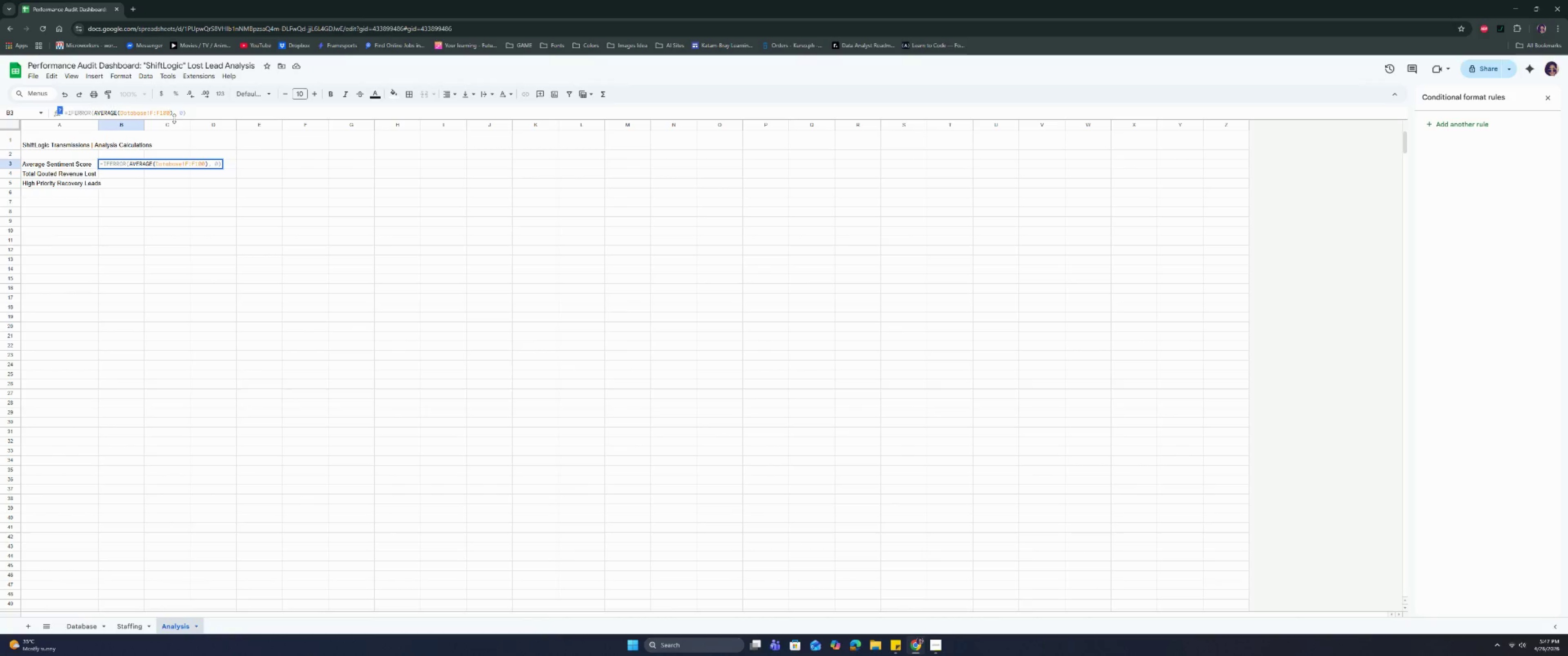 
key(Backspace)
 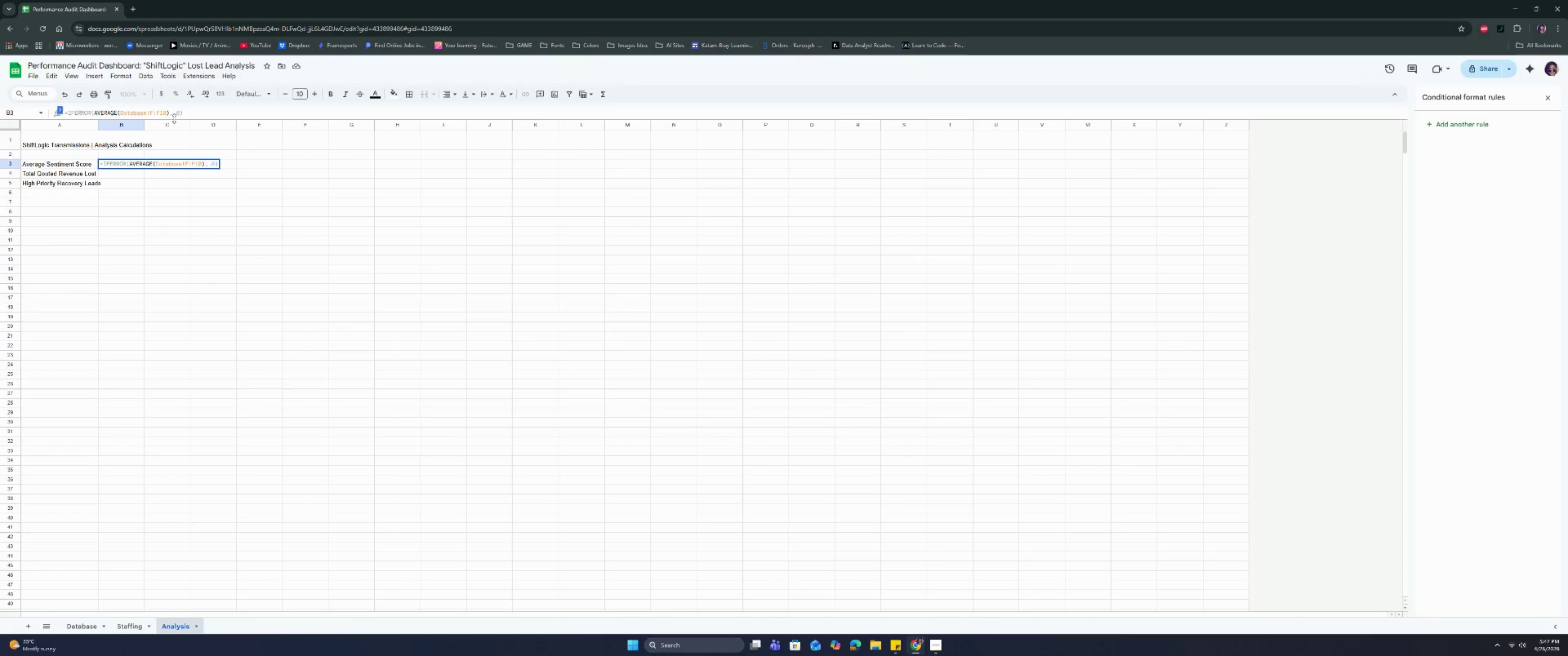 
key(Backspace)
 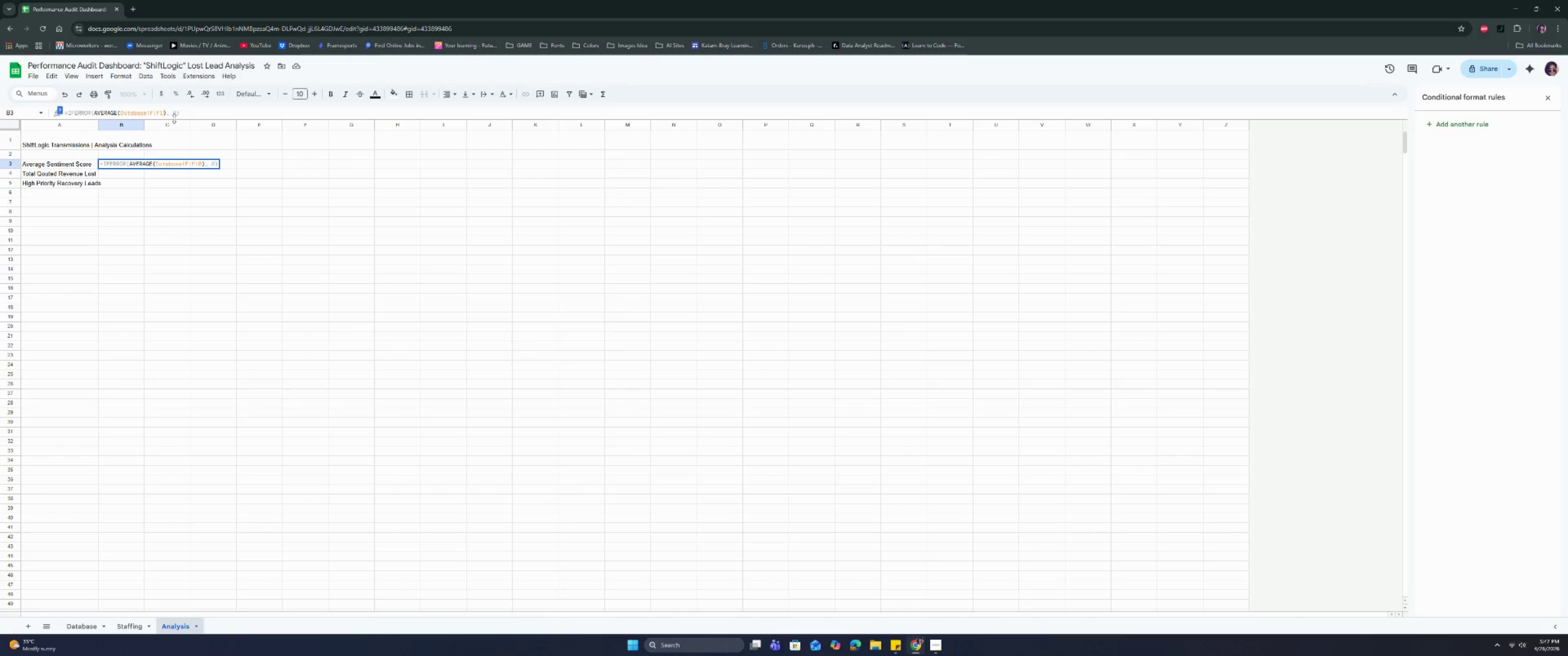 
key(Backspace)
 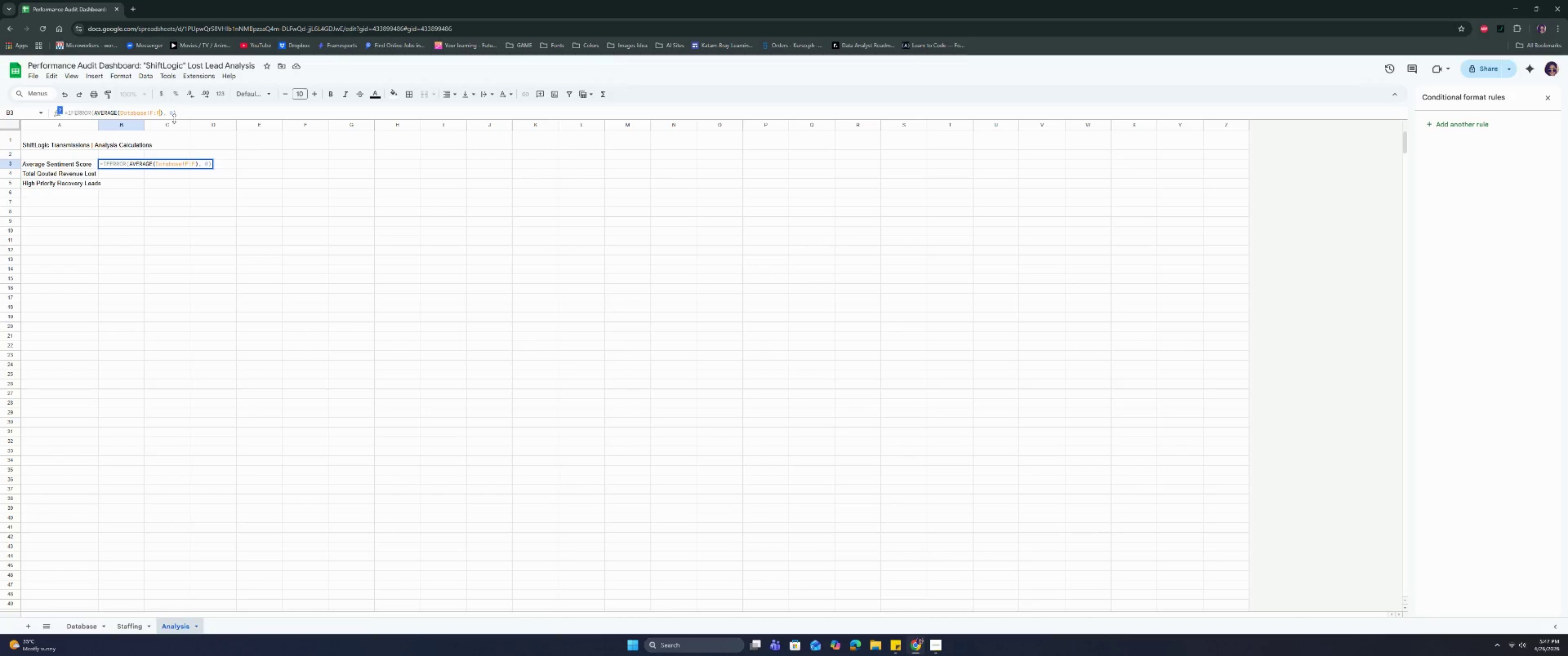 
key(ArrowLeft)
 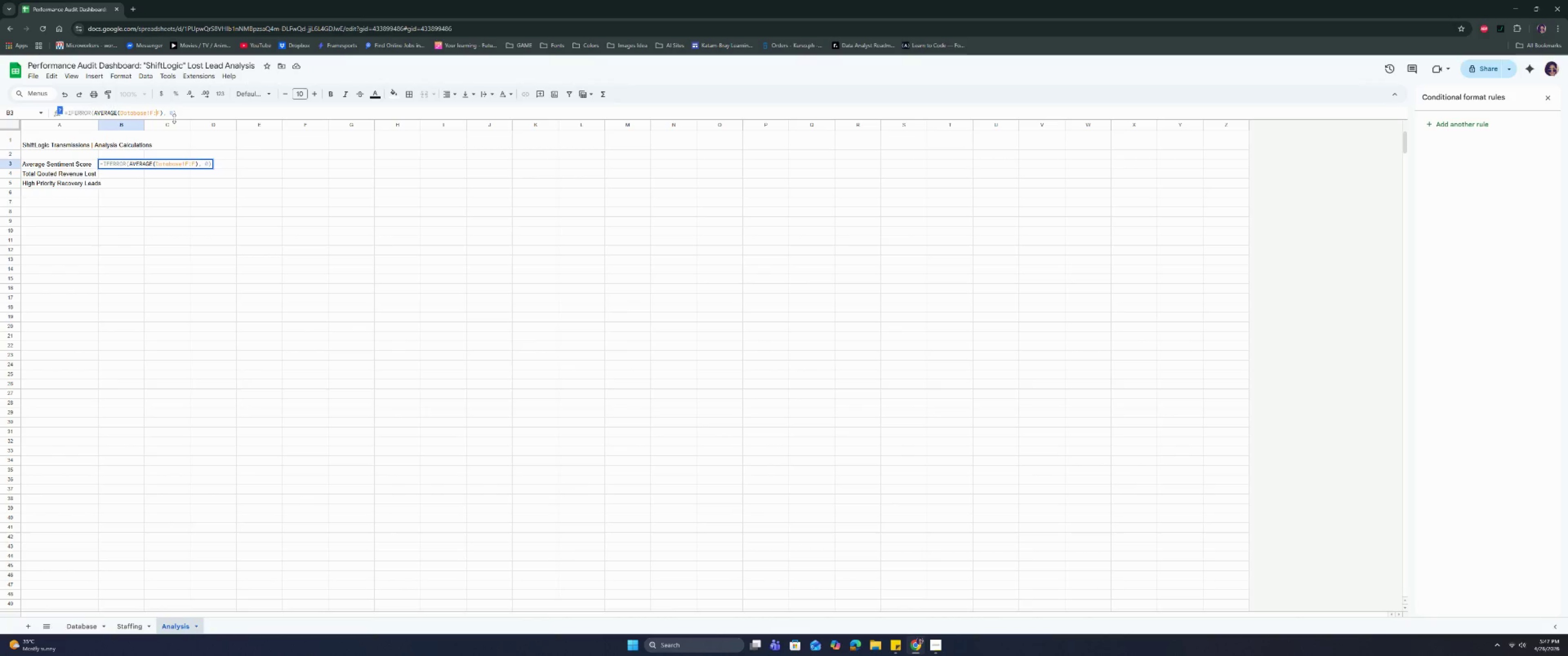 
key(Shift+ShiftRight)
 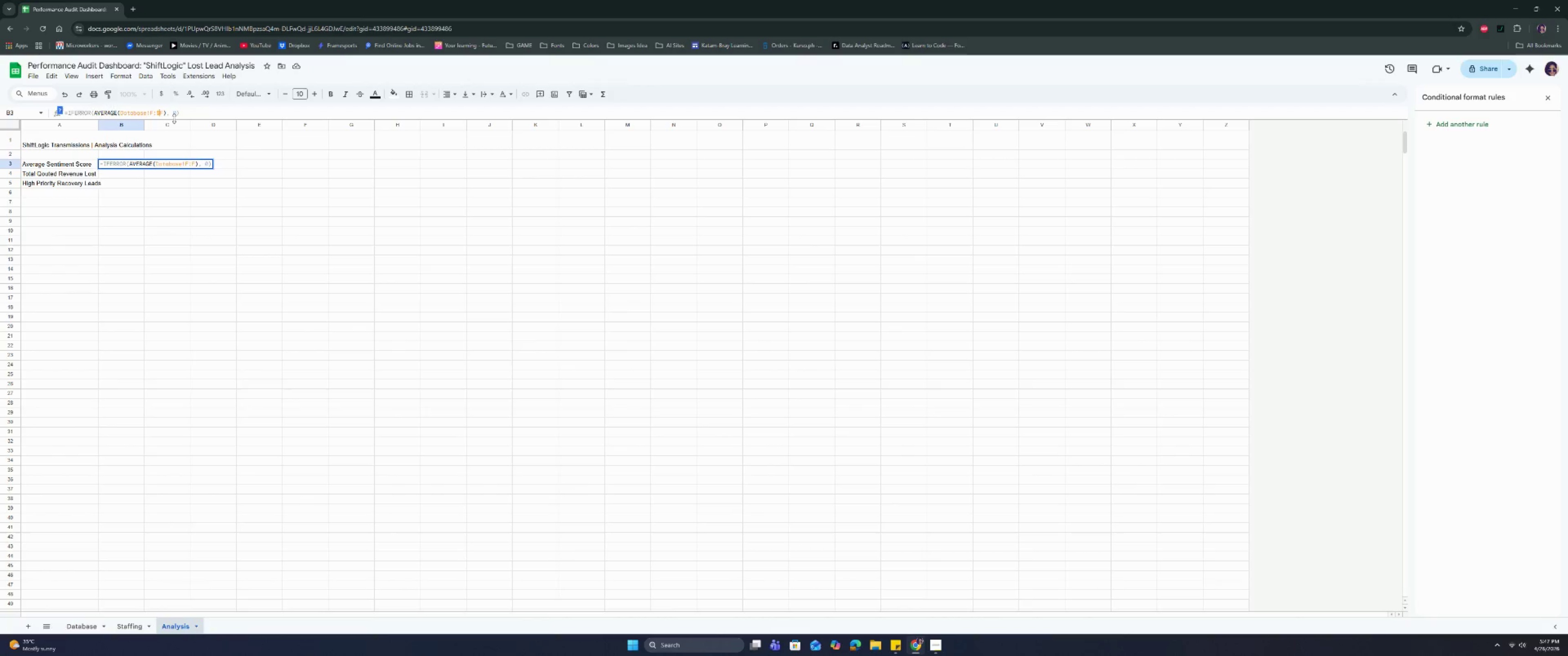 
key(Shift+4)
 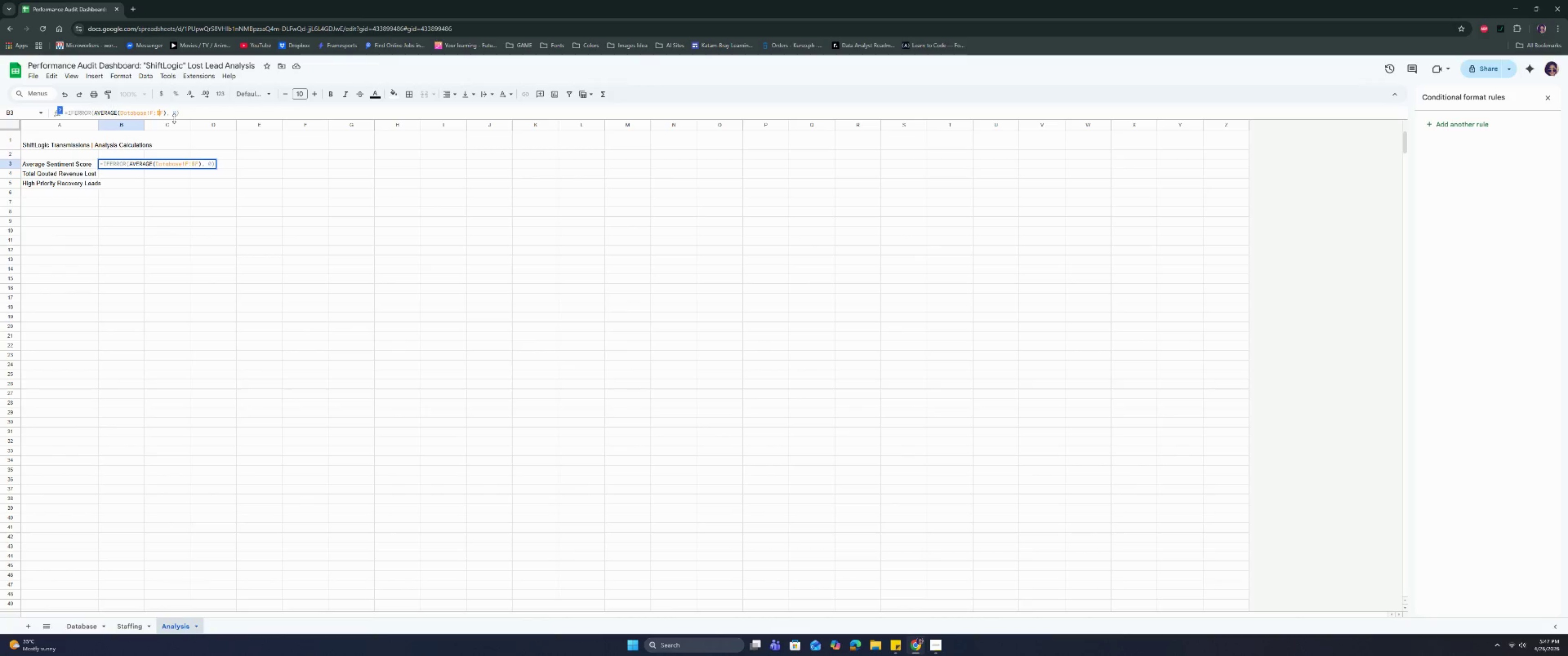 
key(ArrowLeft)
 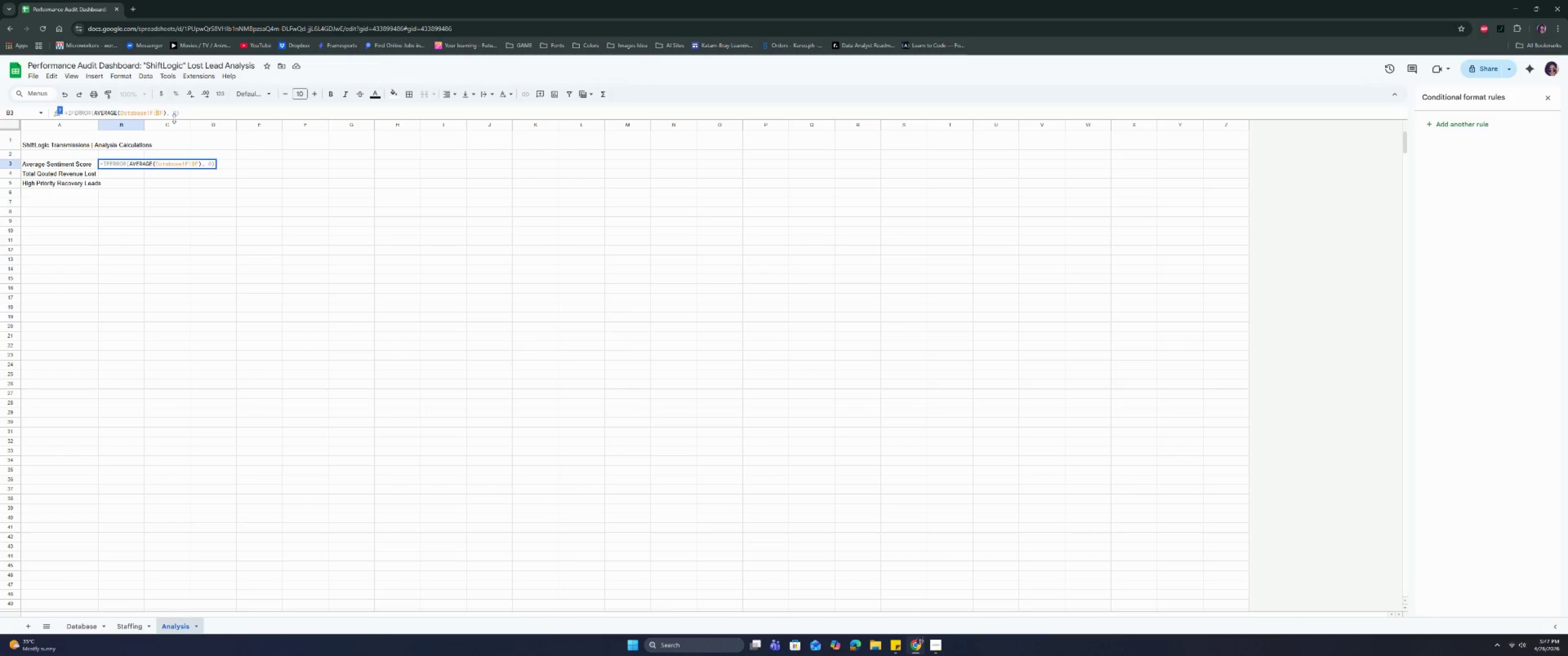 
key(ArrowLeft)
 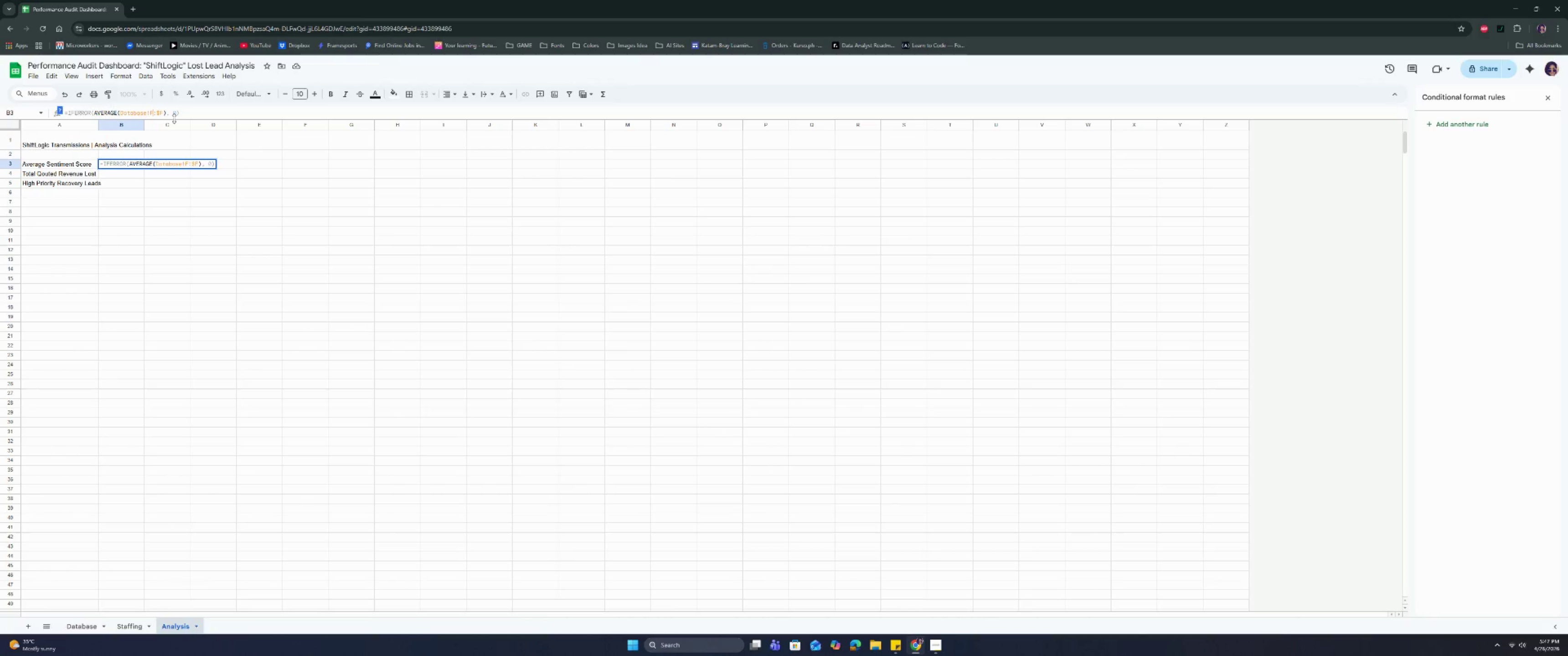 
key(ArrowLeft)
 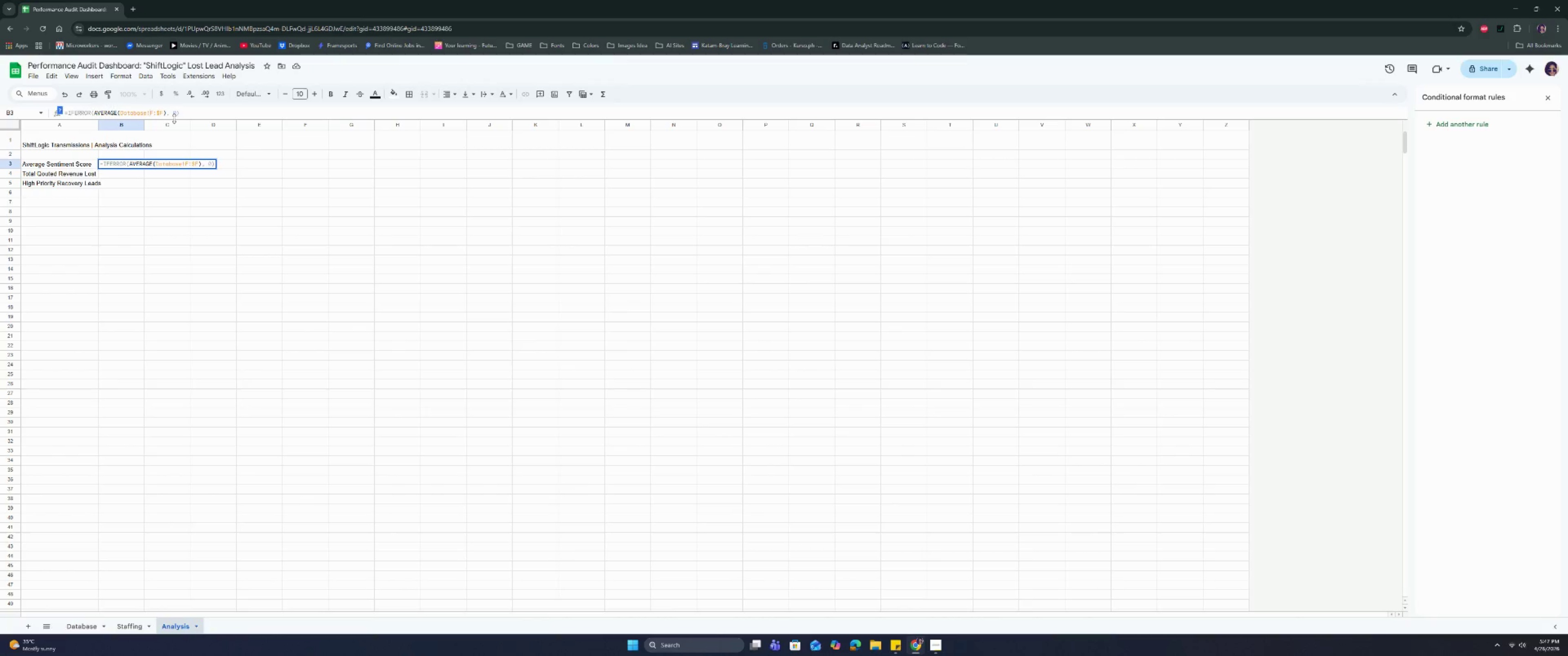 
key(Shift+ShiftRight)
 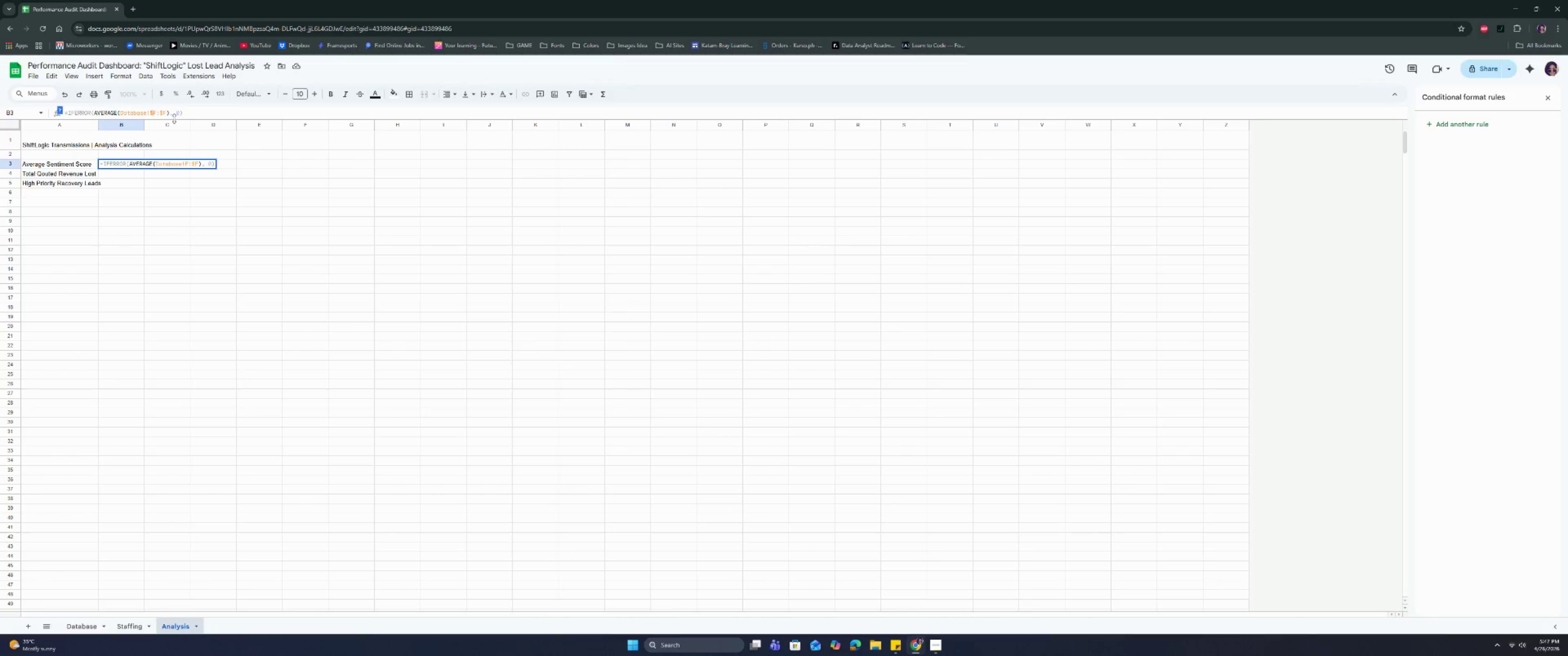 
key(Shift+4)
 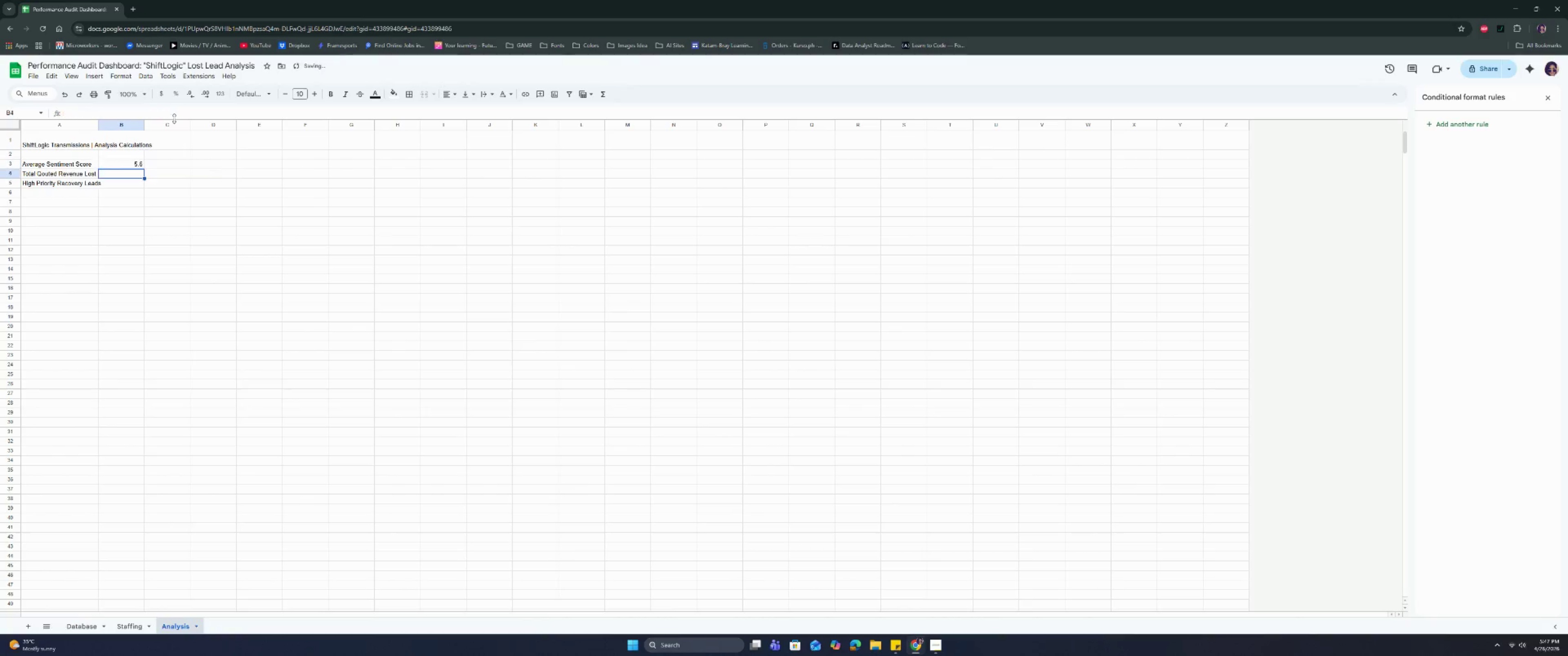 
key(Enter)
 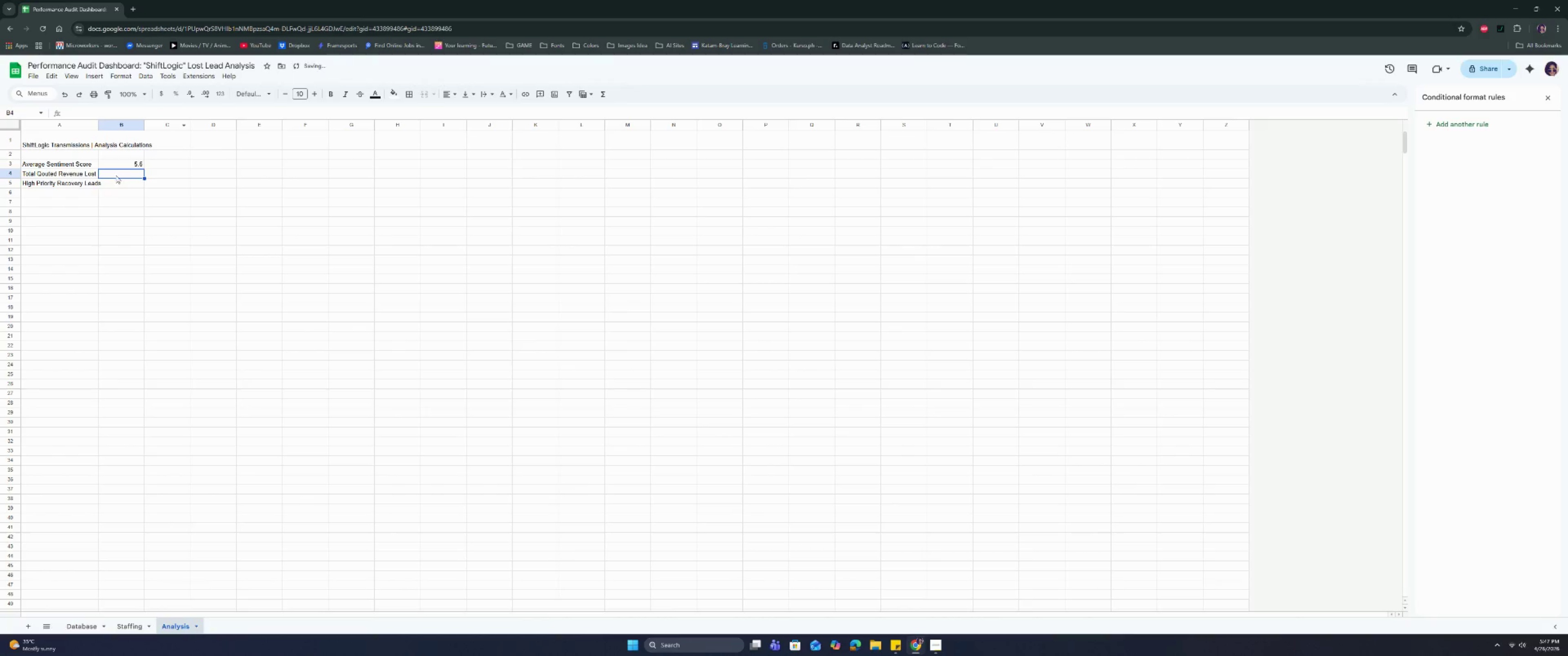 
left_click([122, 165])
 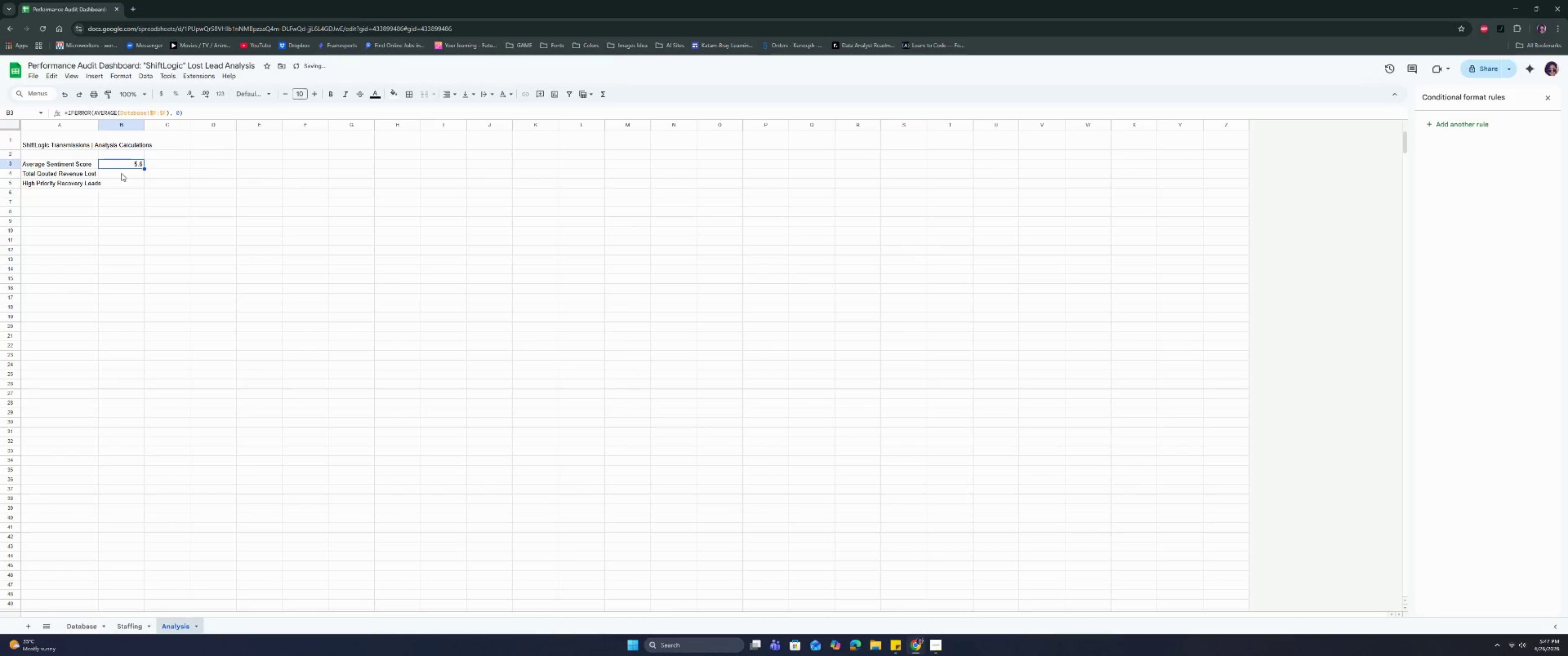 
left_click([121, 173])
 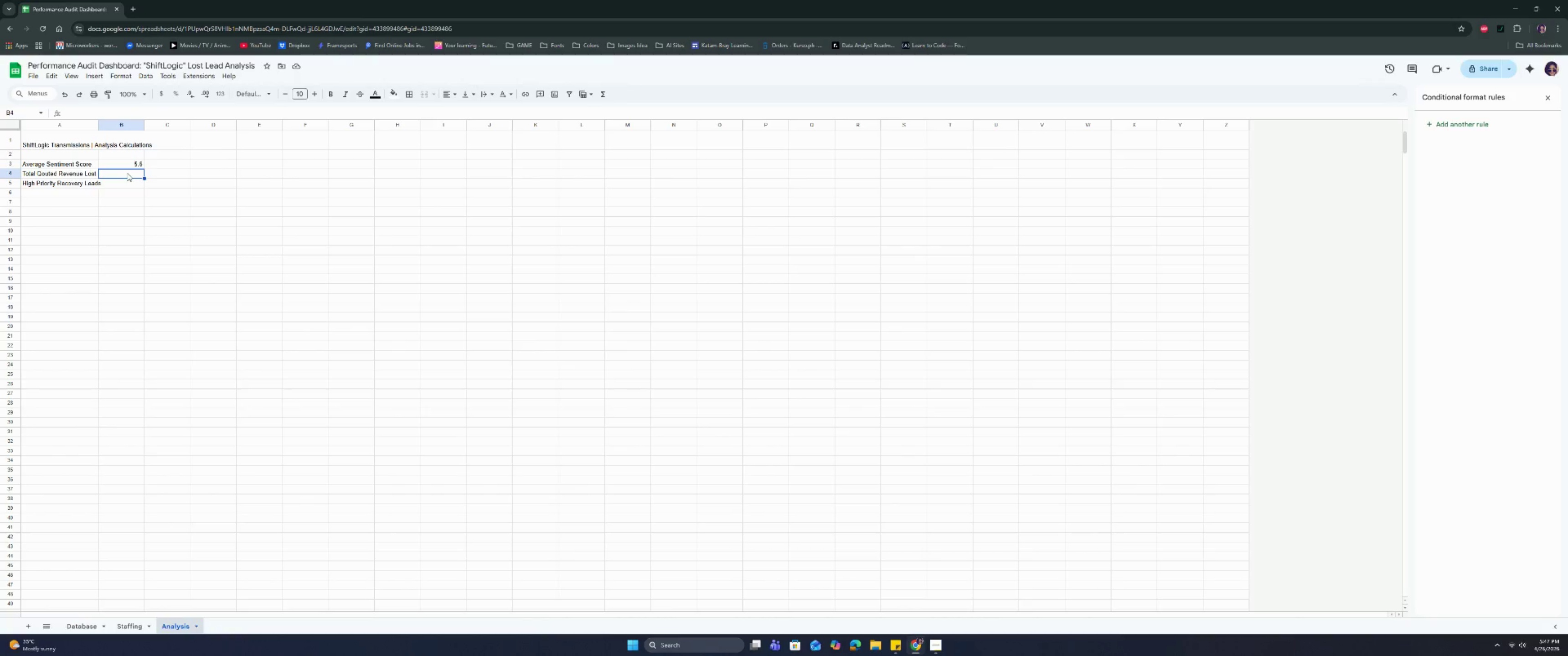 
wait(5.02)
 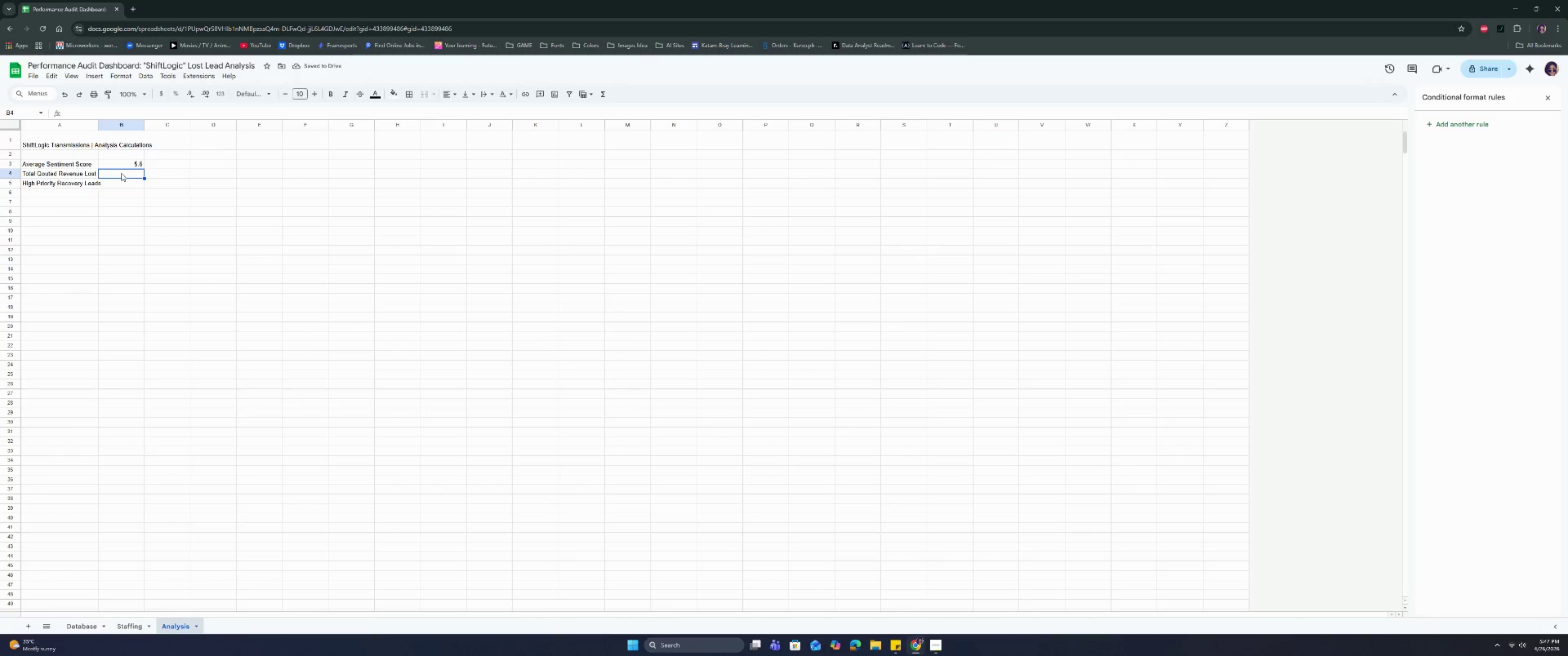 
type(=sum)
 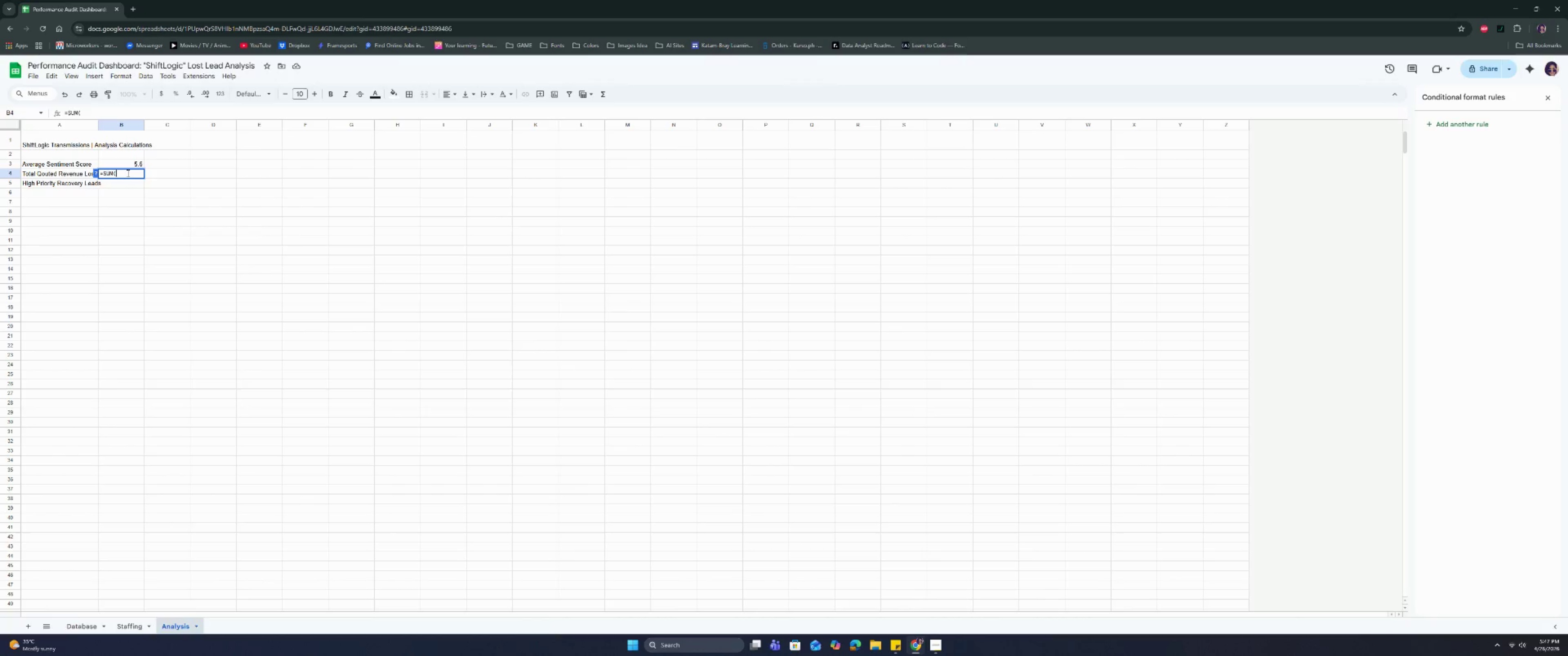 
key(Enter)
 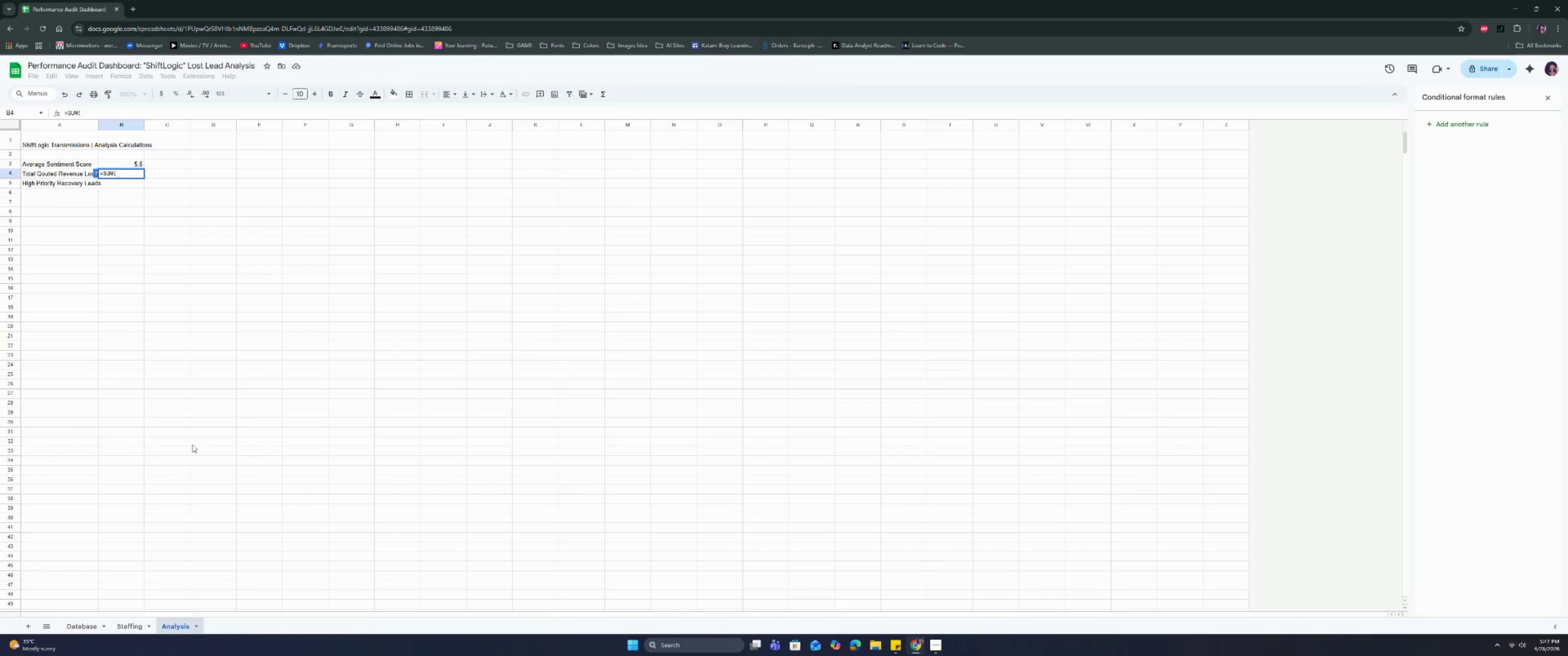 
left_click([133, 624])
 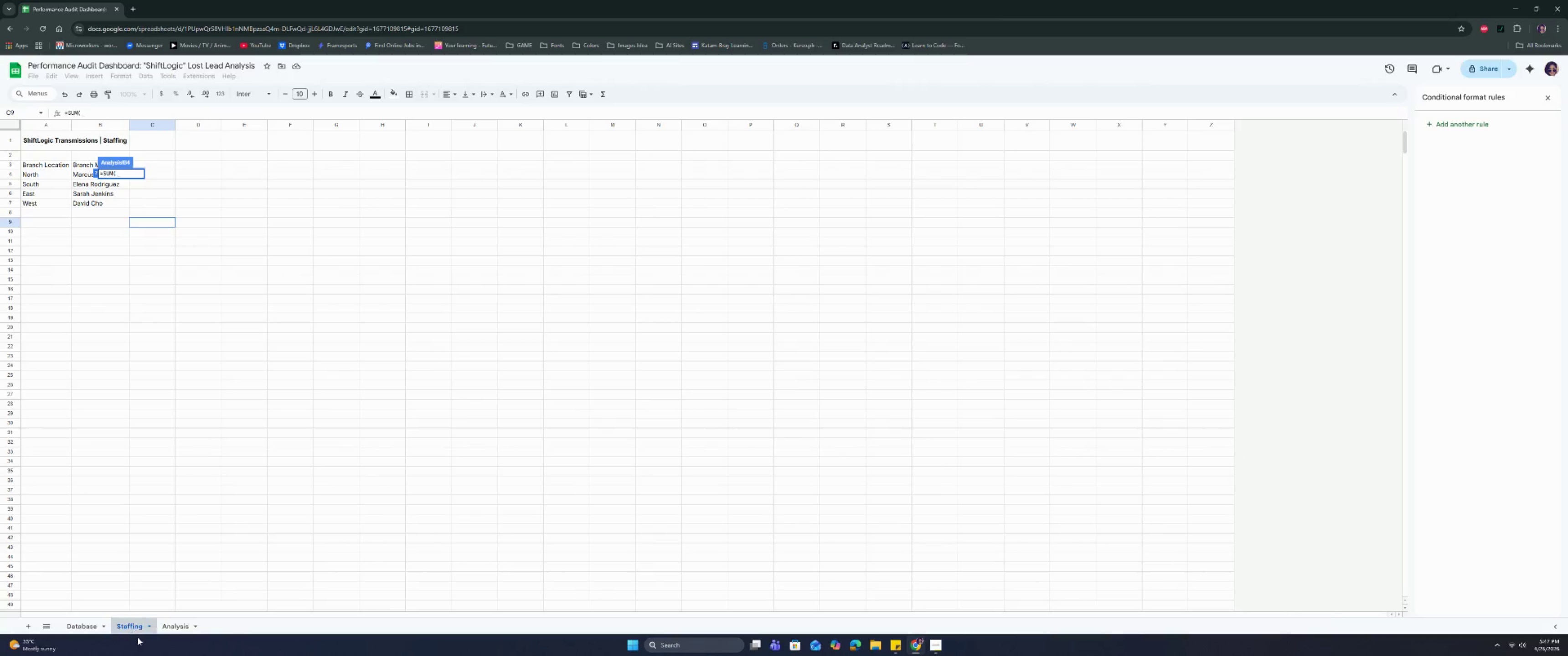 
left_click([93, 631])
 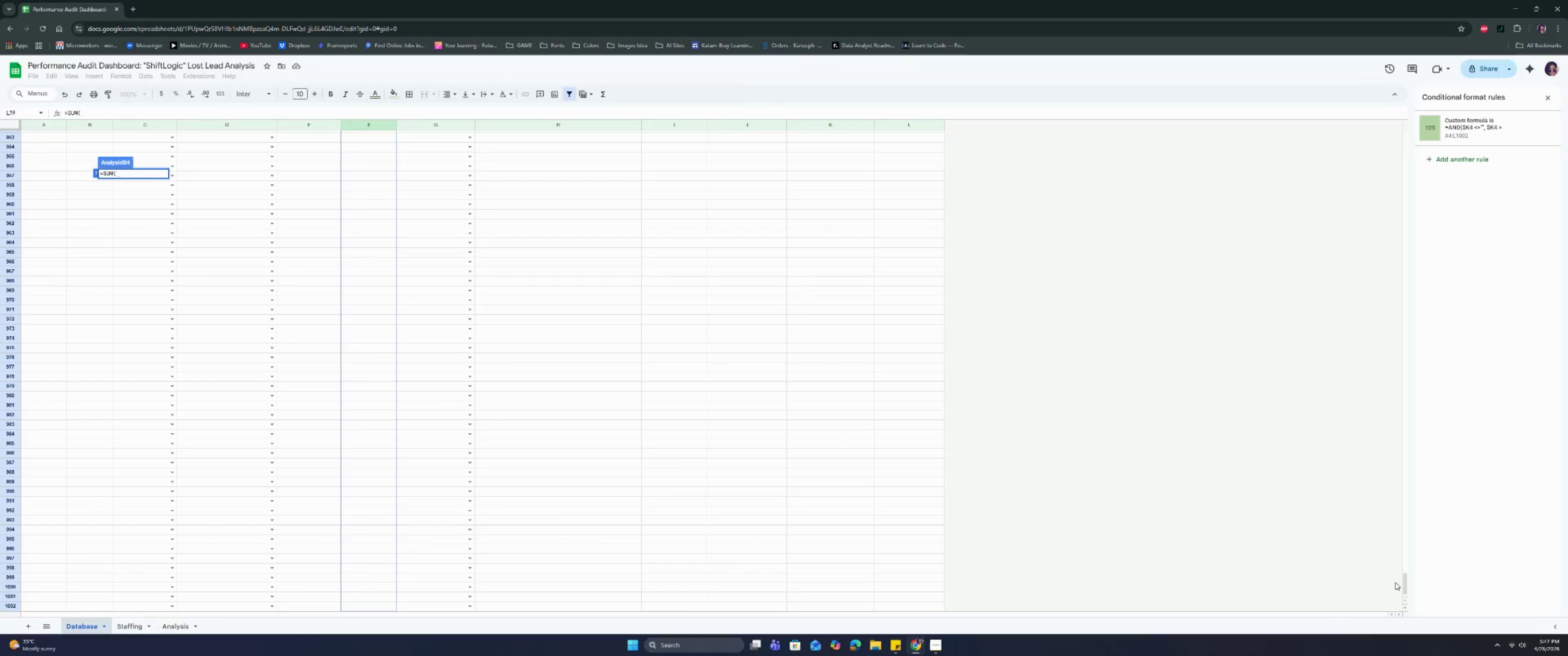 
left_click_drag(start_coordinate=[1404, 580], to_coordinate=[1391, 134])
 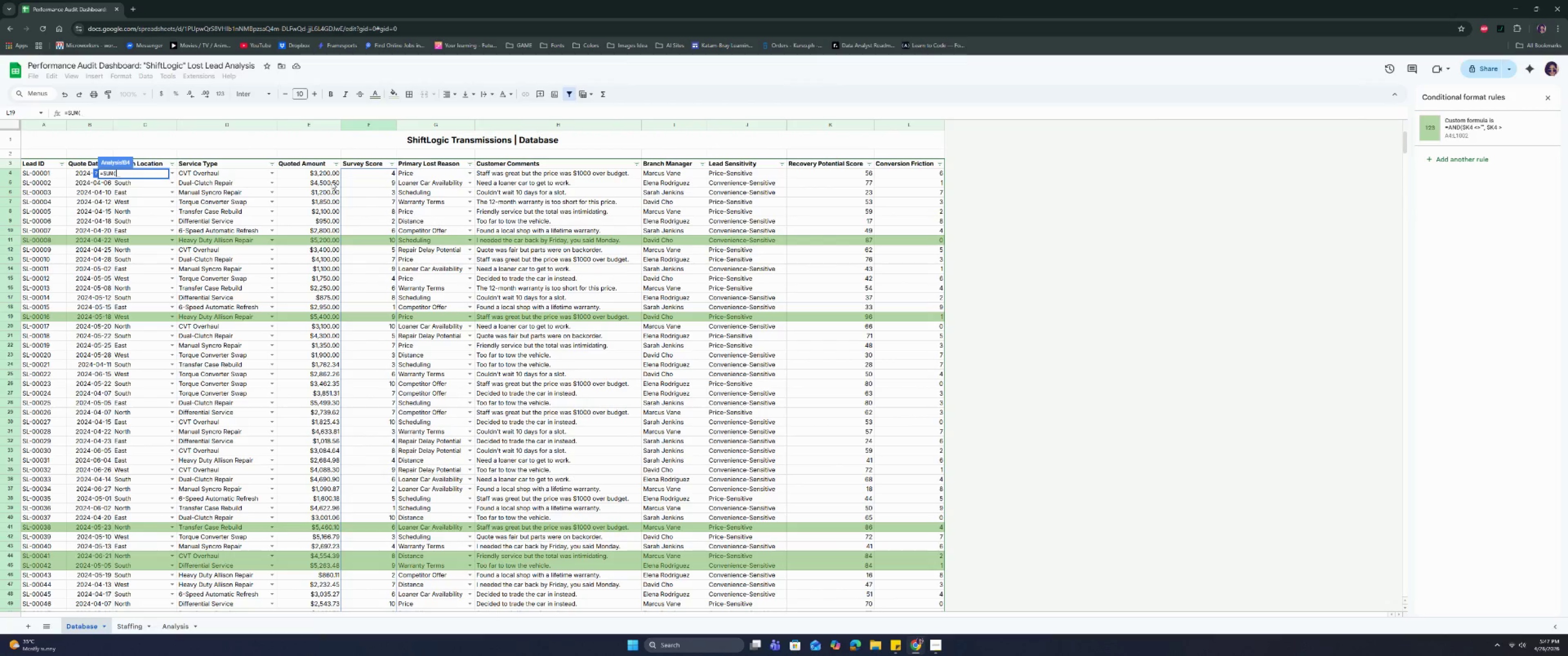 
left_click([319, 169])
 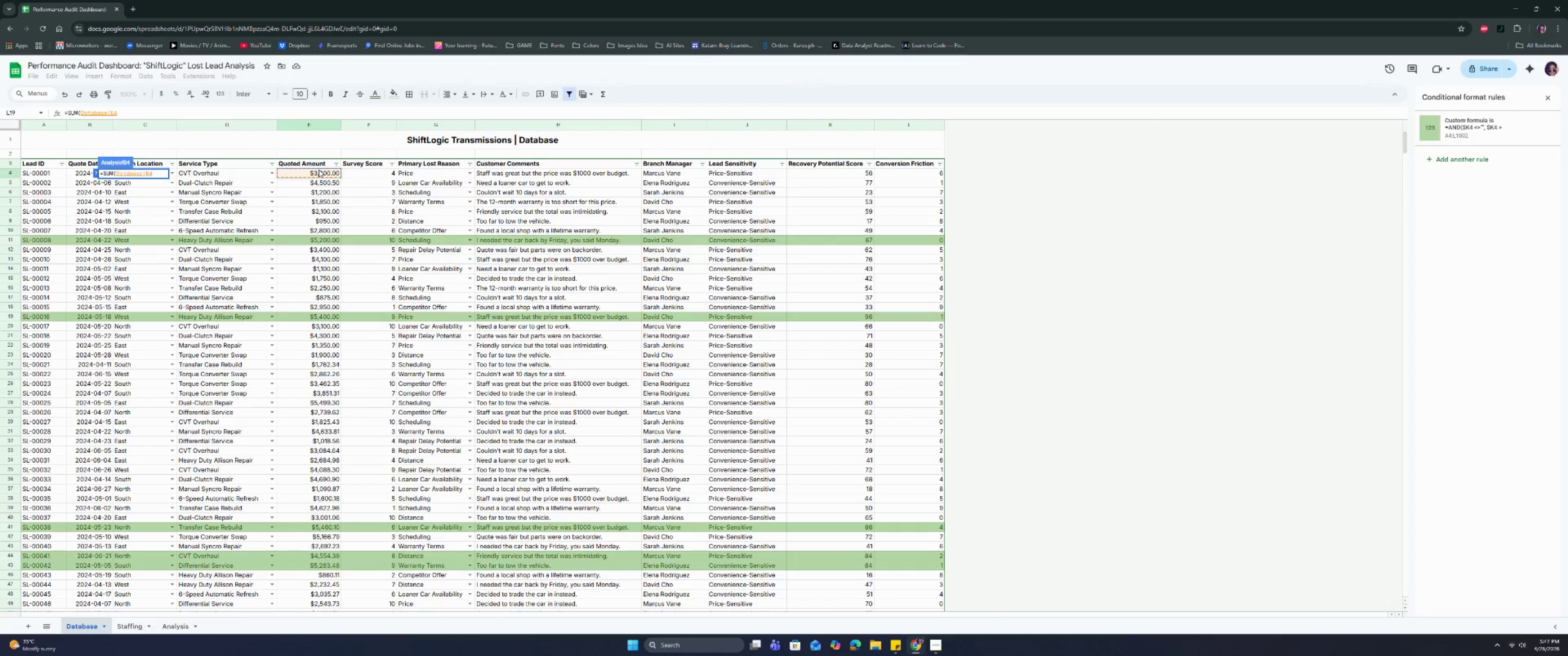 
key(Control+Shift+ArrowDown)
 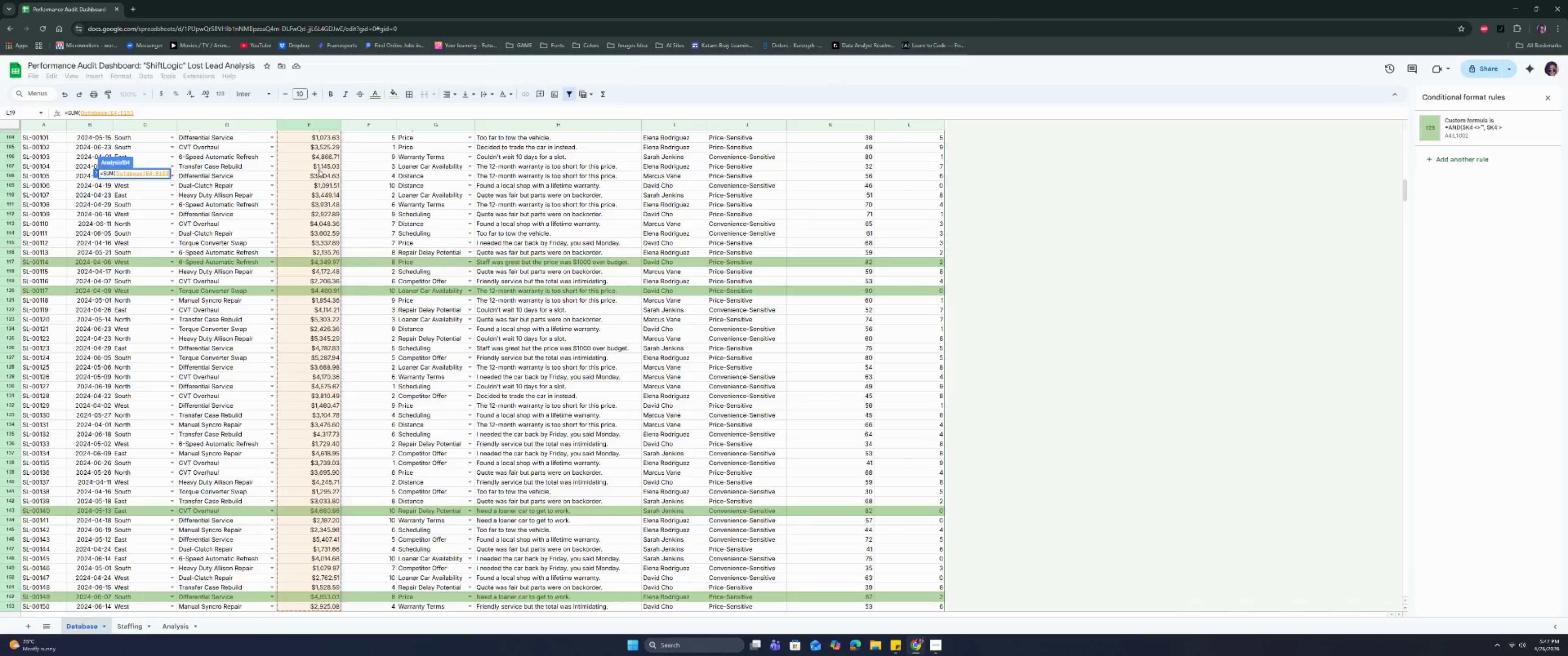 
key(Control+Shift+ArrowDown)
 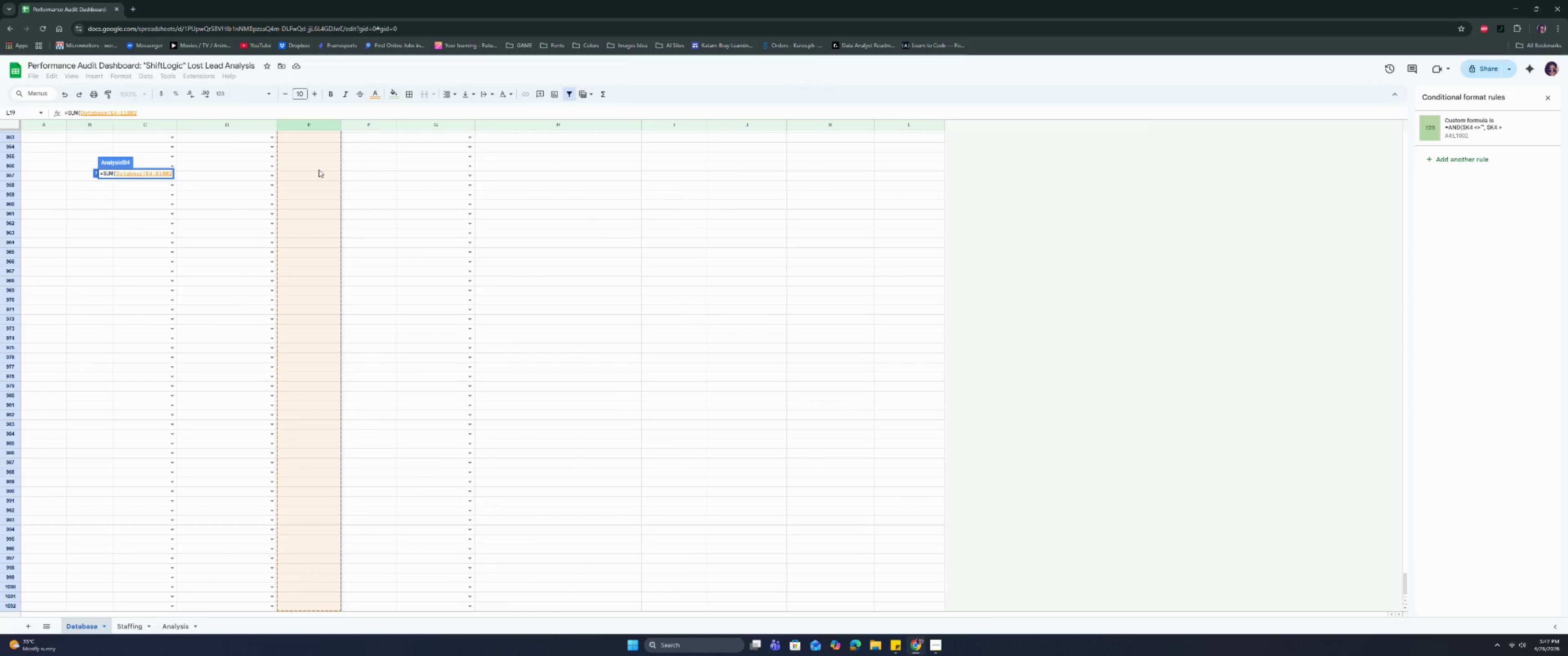 
key(Enter)
 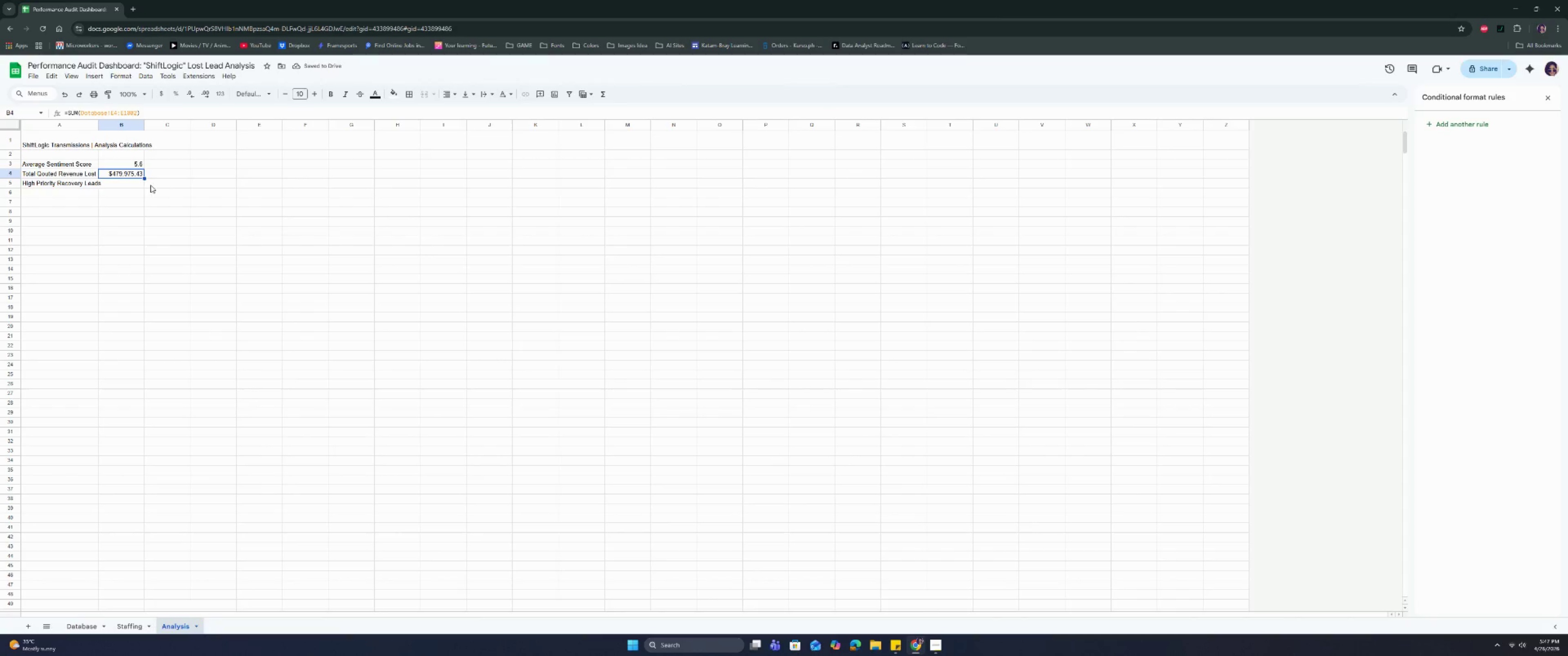 
left_click_drag(start_coordinate=[96, 123], to_coordinate=[112, 126])
 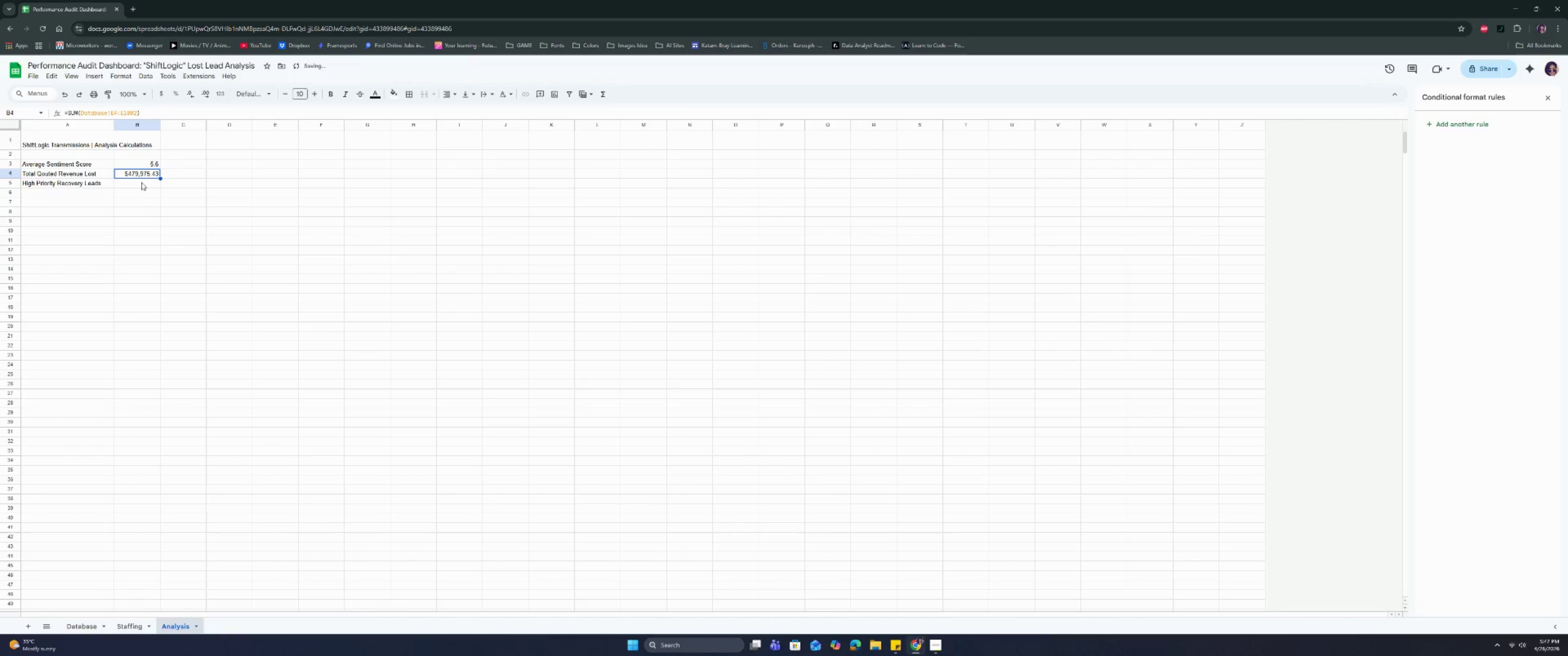 
left_click([141, 182])
 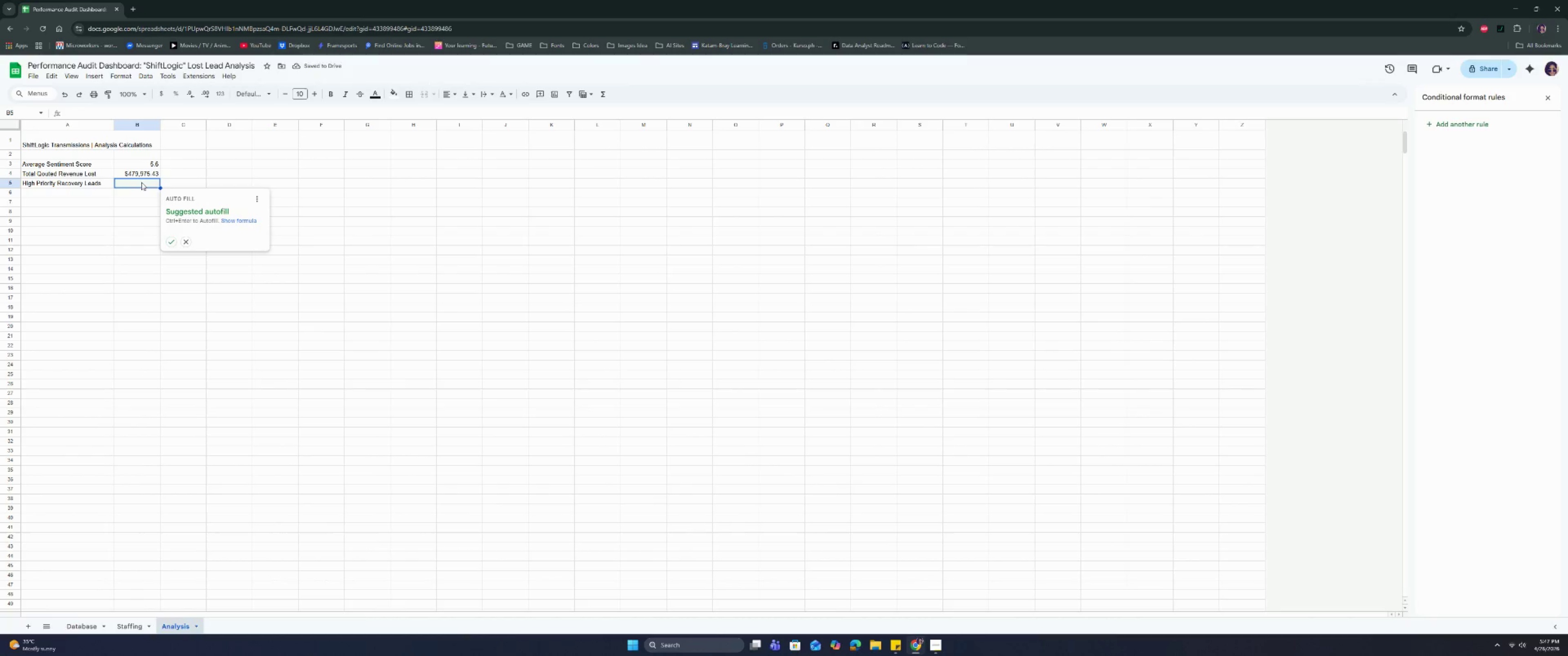 
type(=countif)
 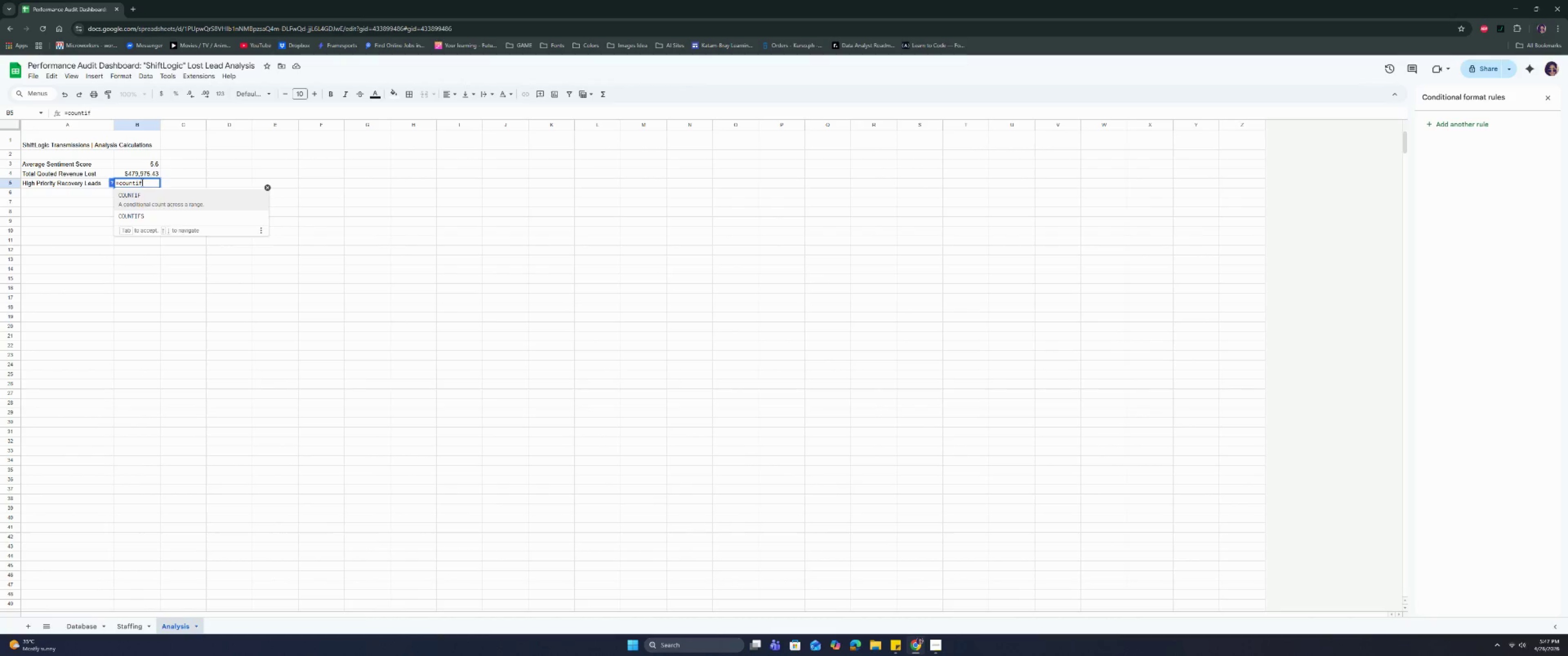 
key(Enter)
 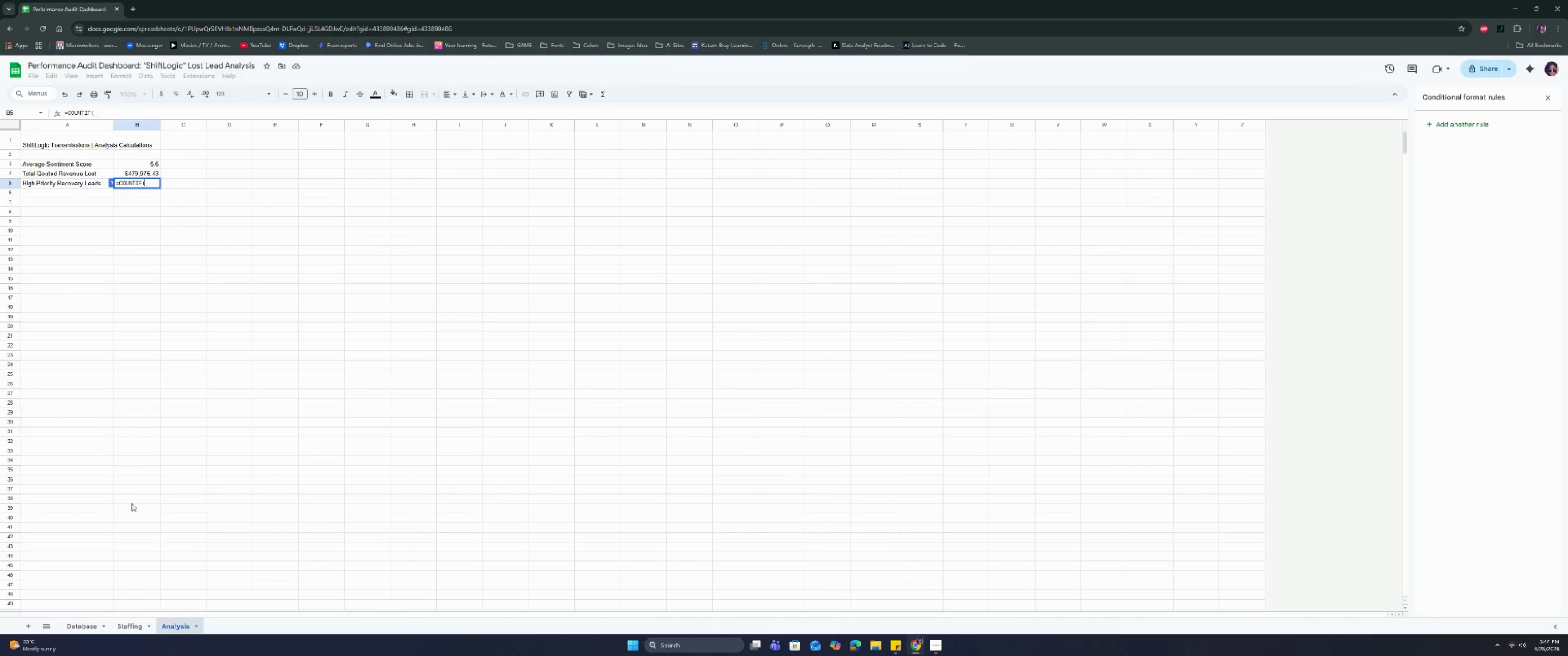 
left_click([129, 628])
 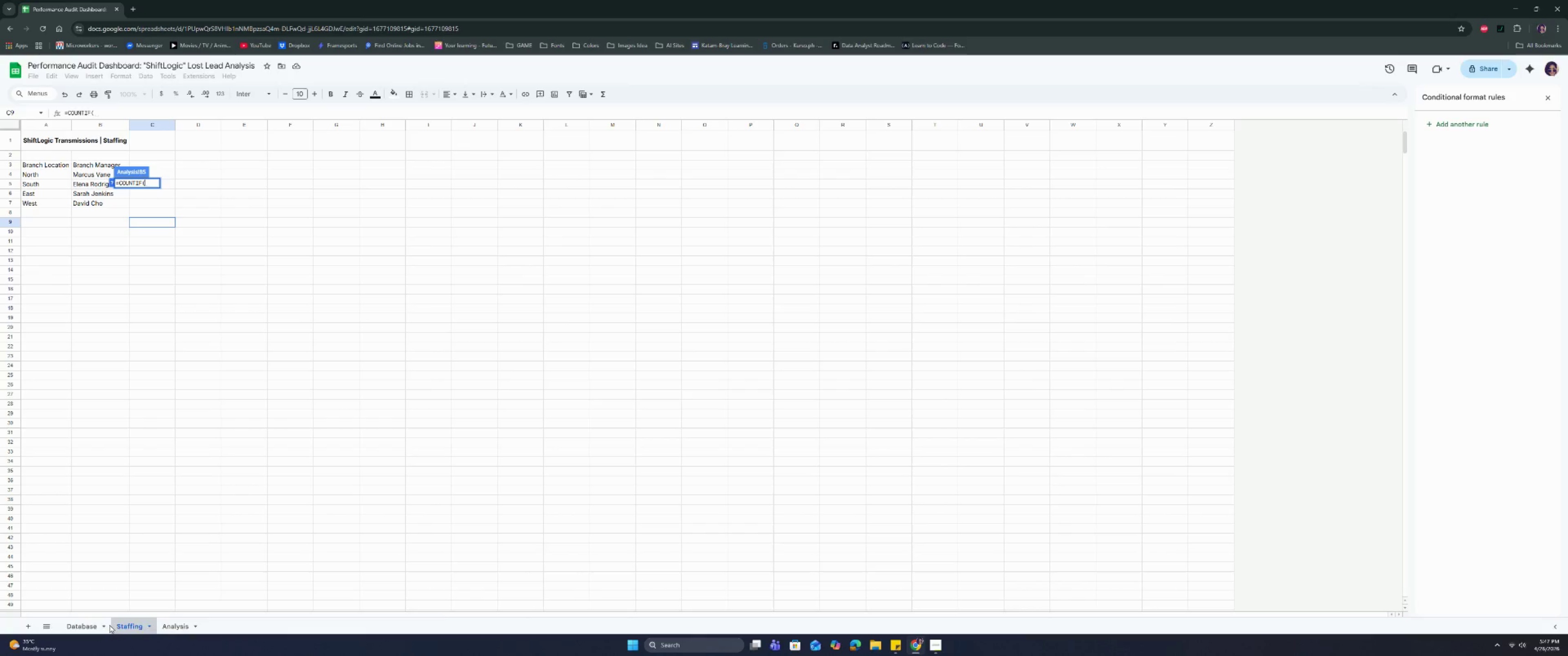 
left_click([100, 622])
 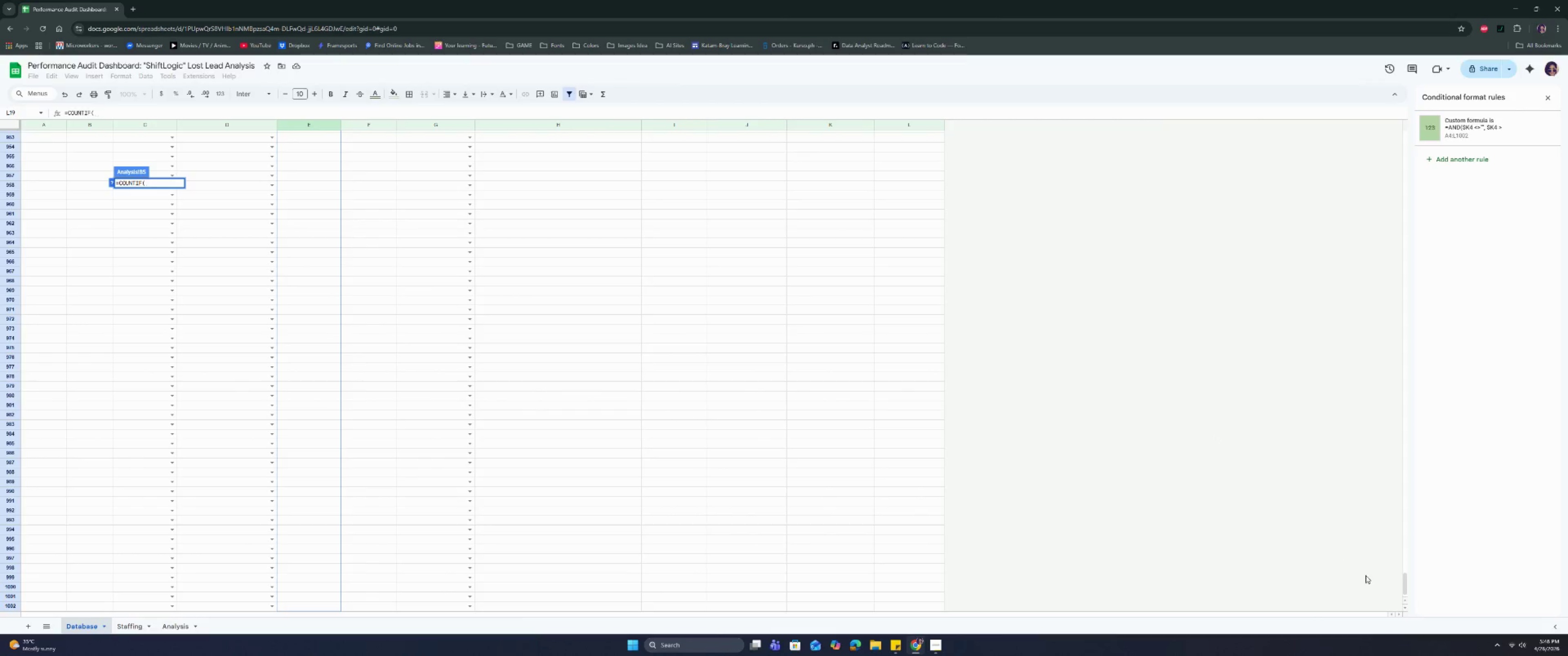 
left_click_drag(start_coordinate=[1403, 589], to_coordinate=[1413, 133])
 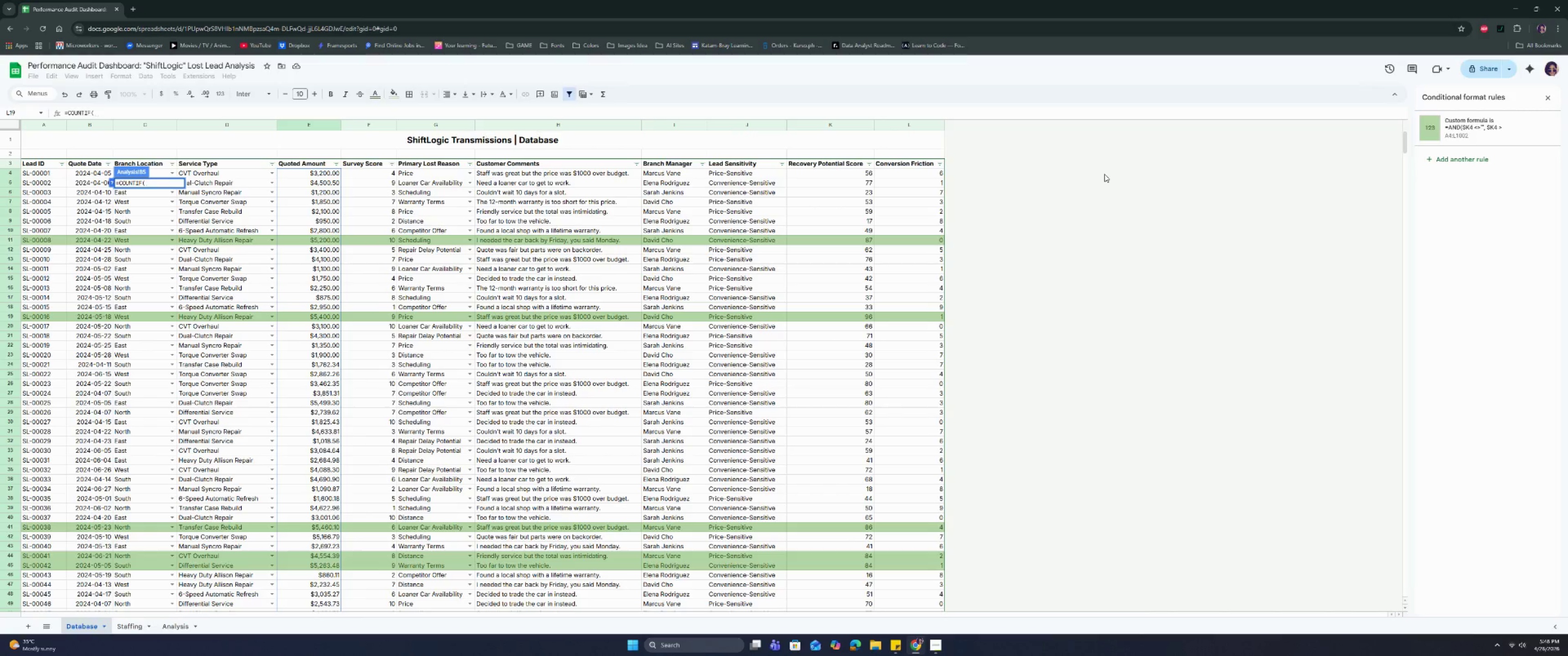 
wait(12.53)
 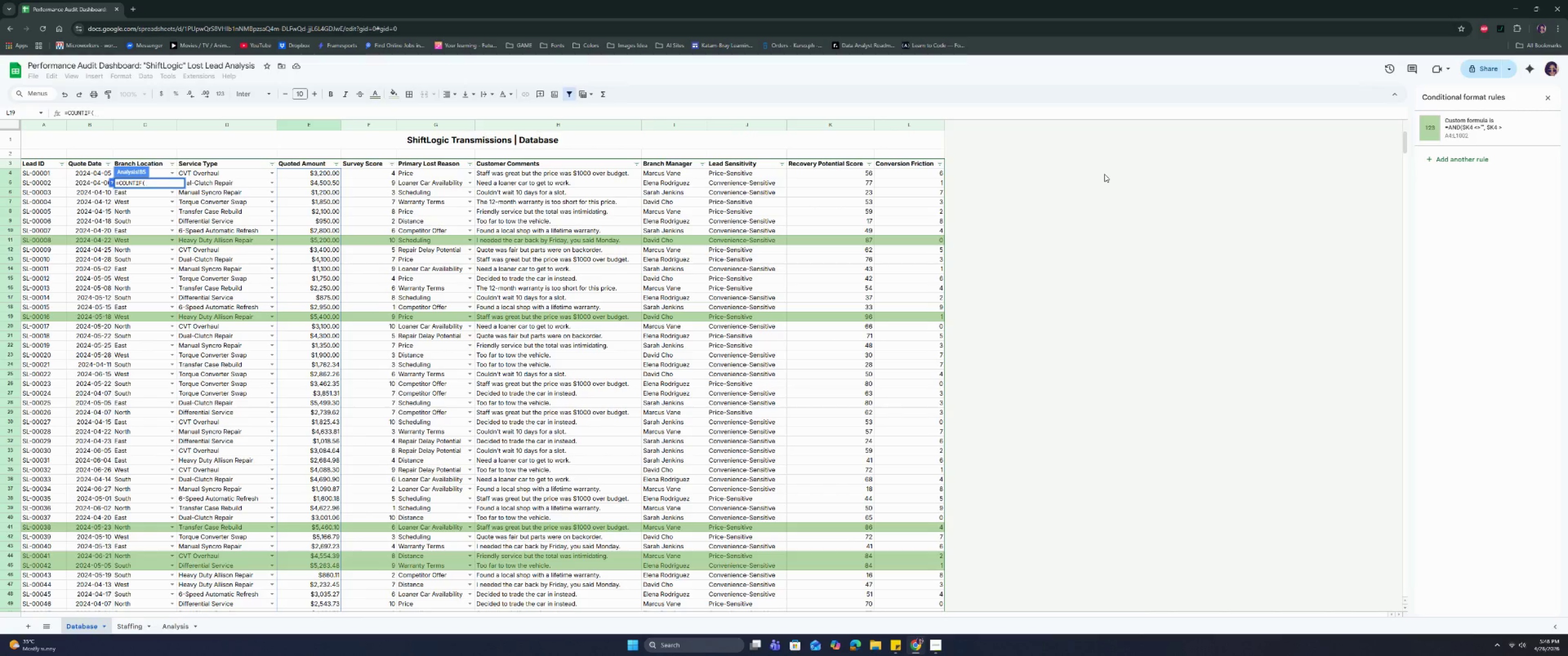 
left_click([824, 174])
 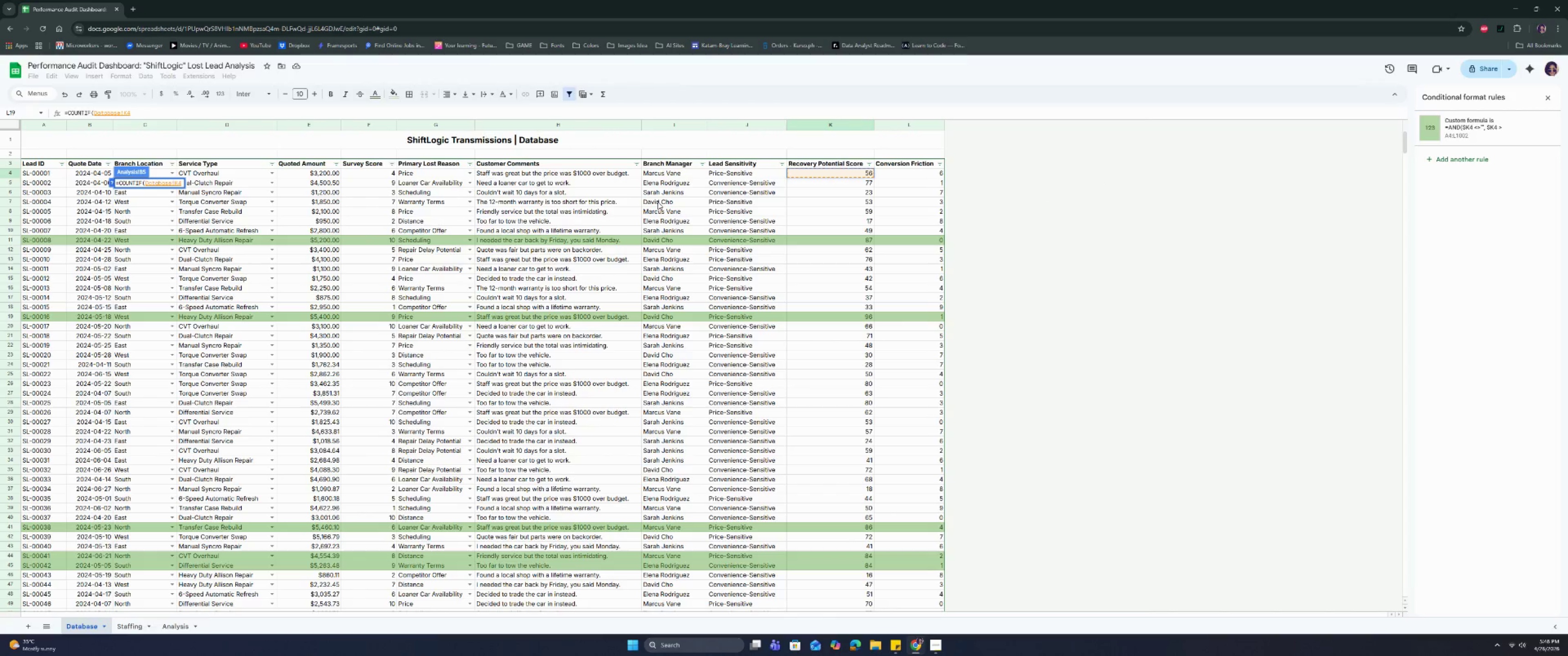 
key(Backspace)
 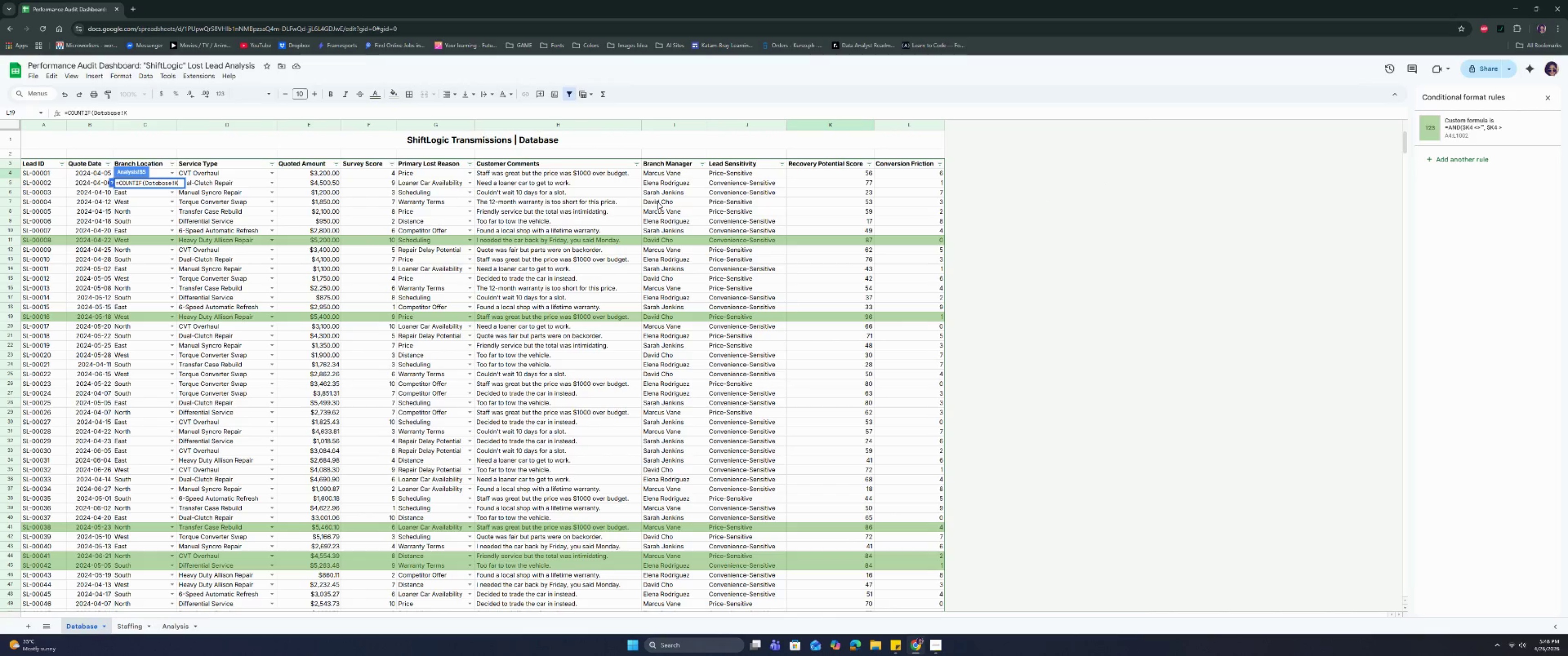 
key(Shift+ShiftRight)
 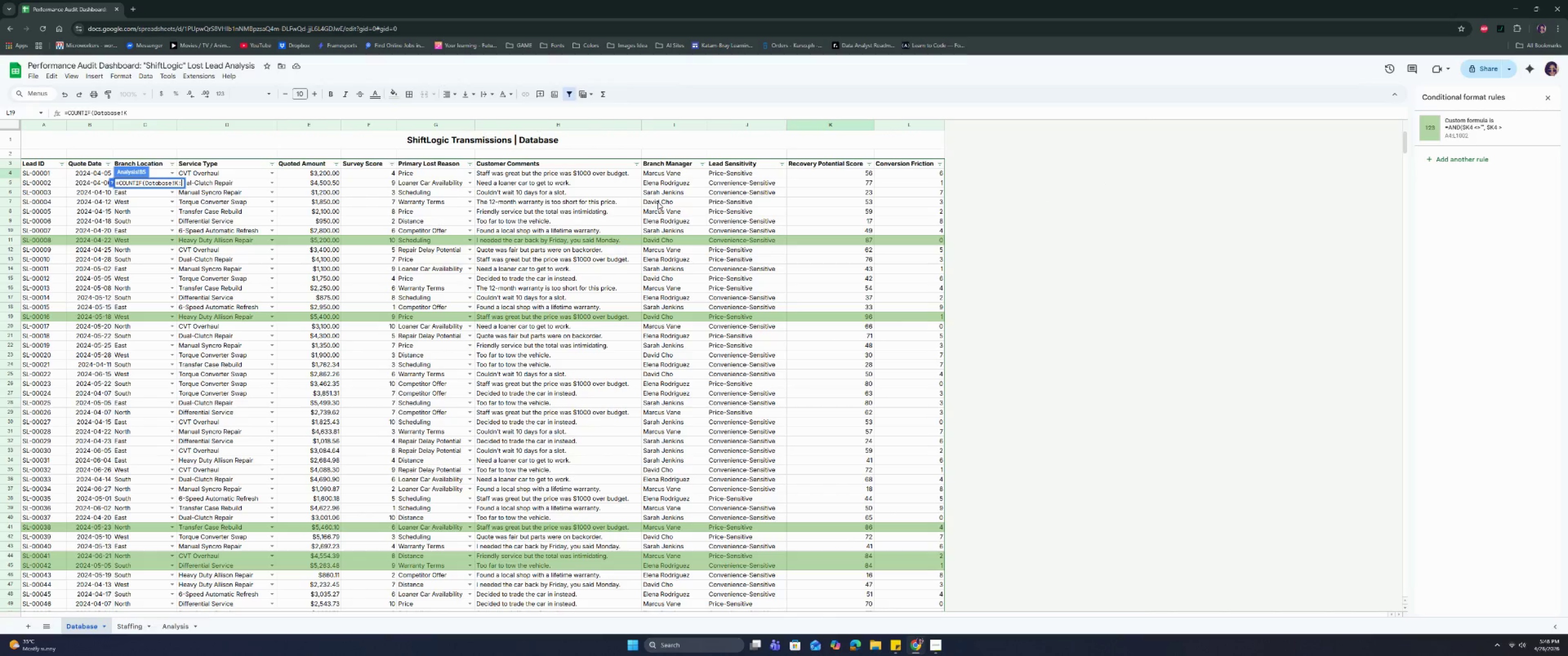 
key(Shift+Semicolon)
 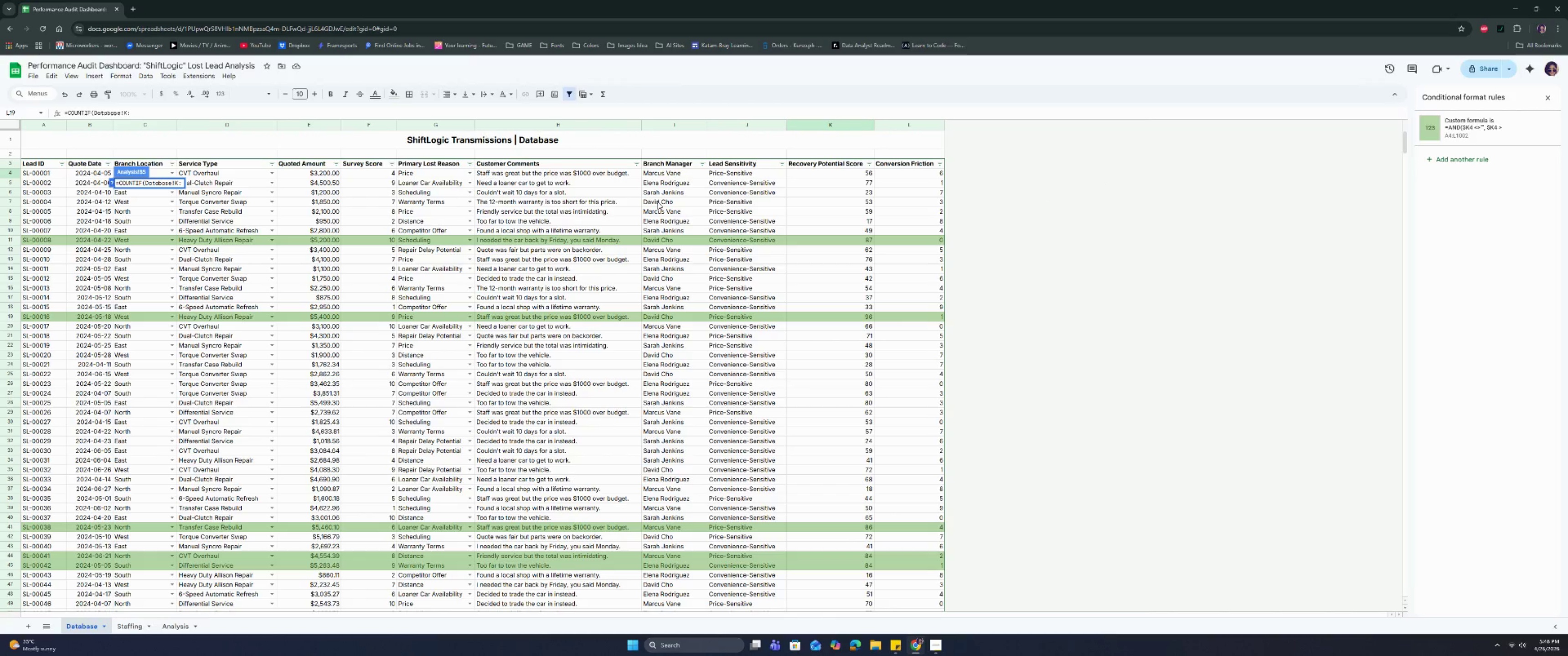 
key(K)
 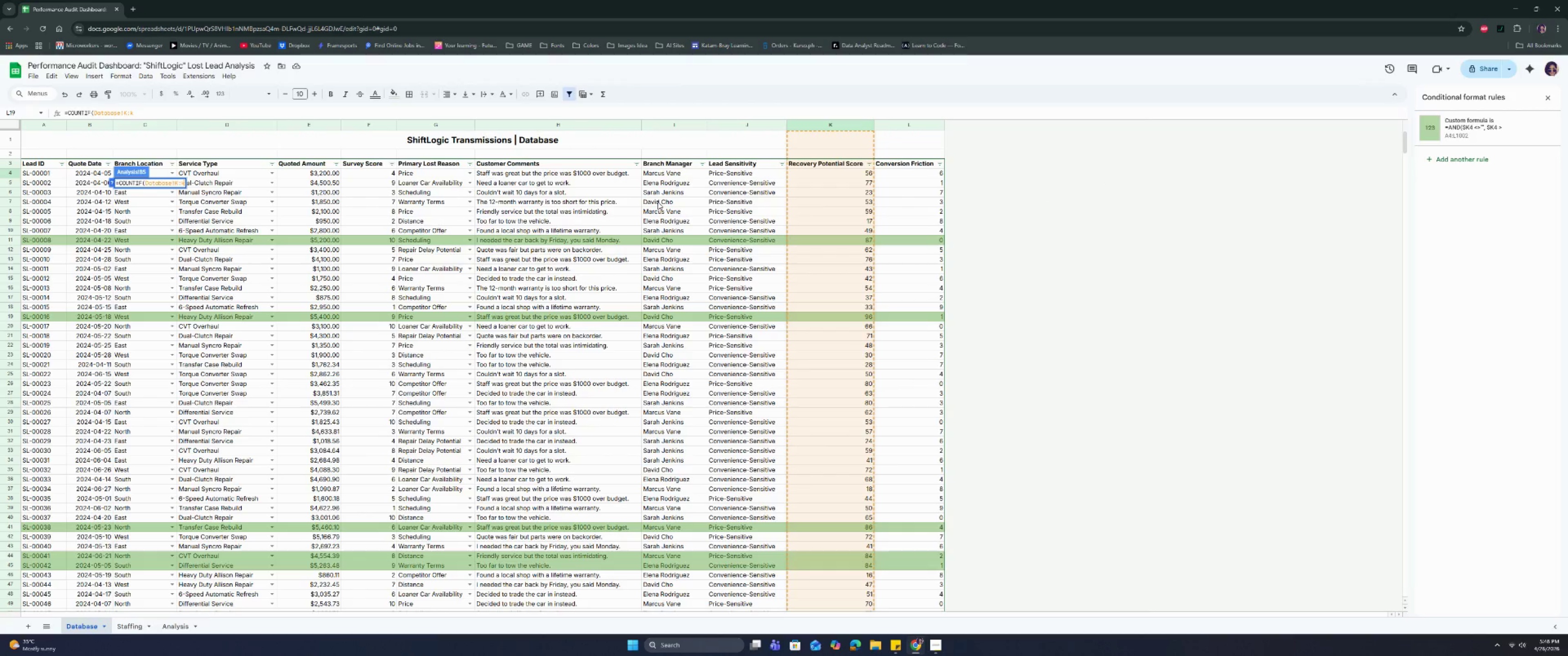 
key(Backspace)
 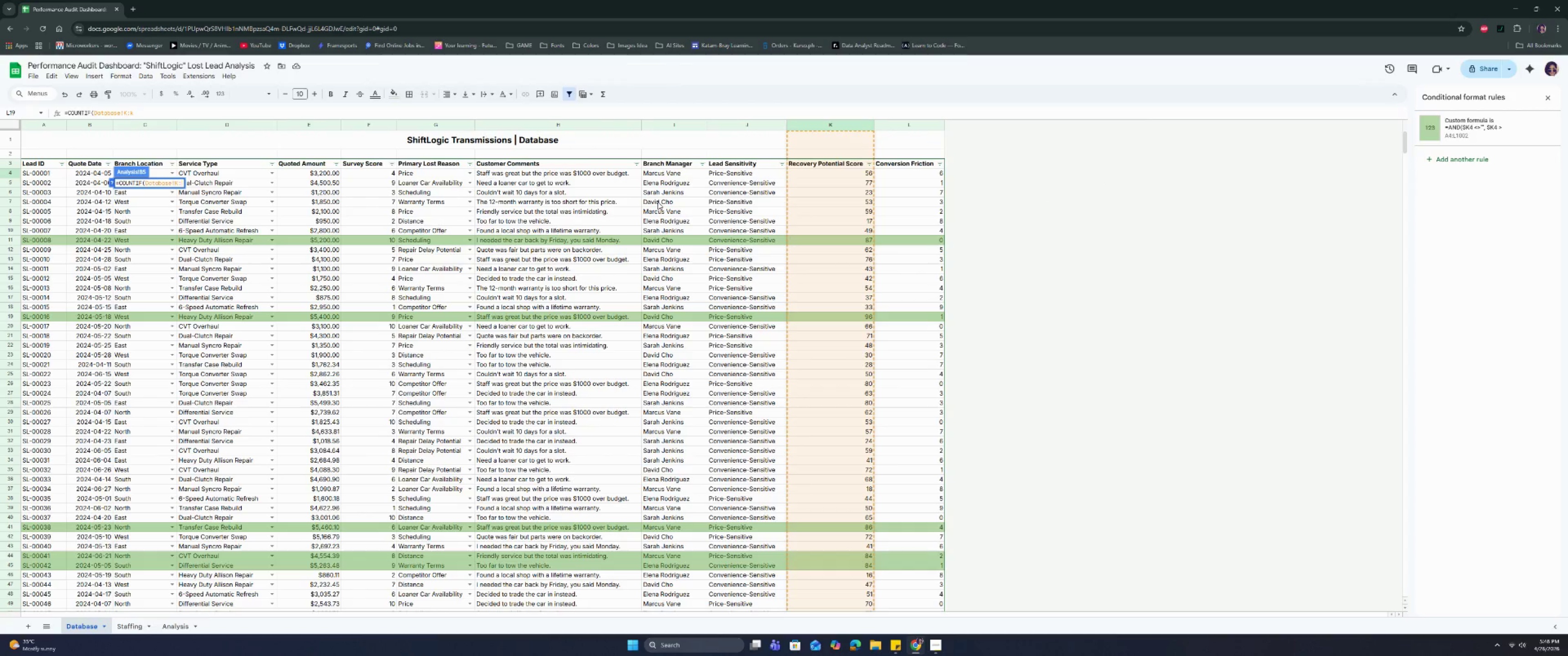 
key(CapsLock)
 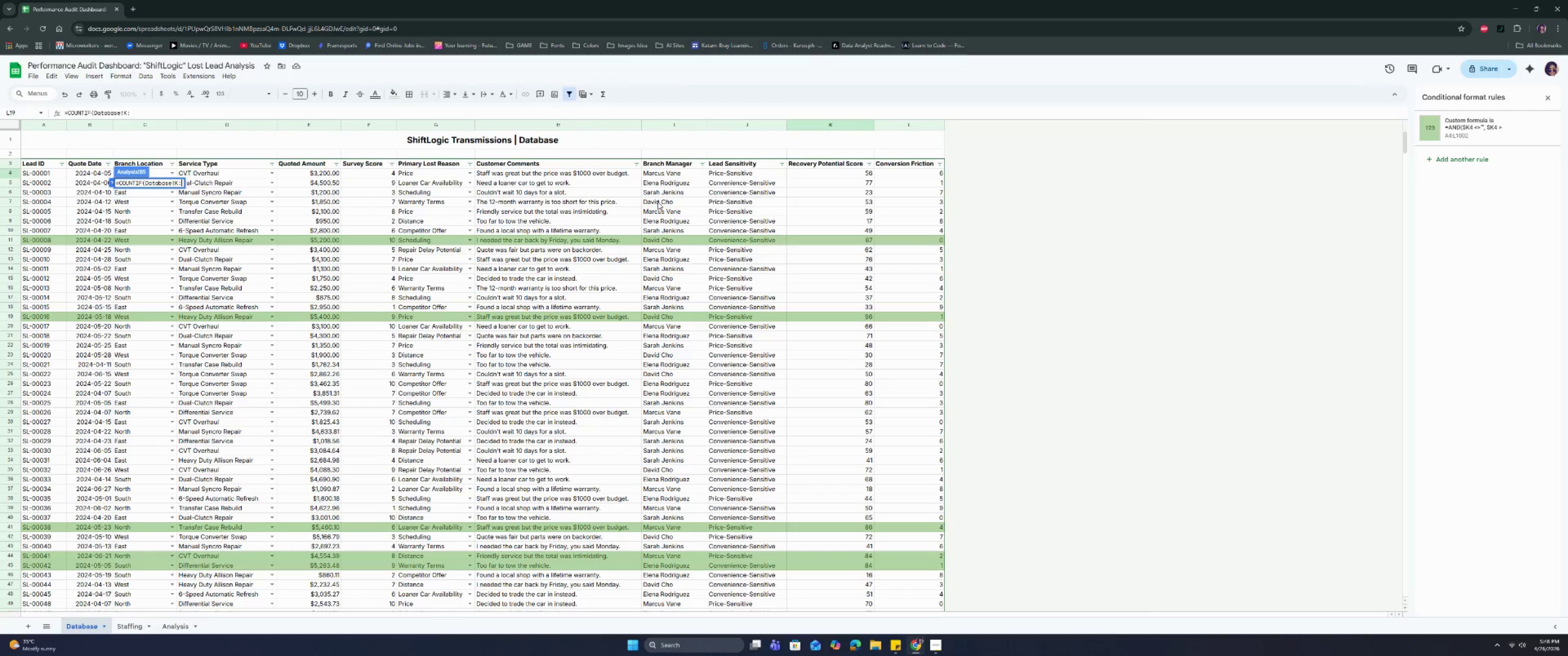 
key(K)
 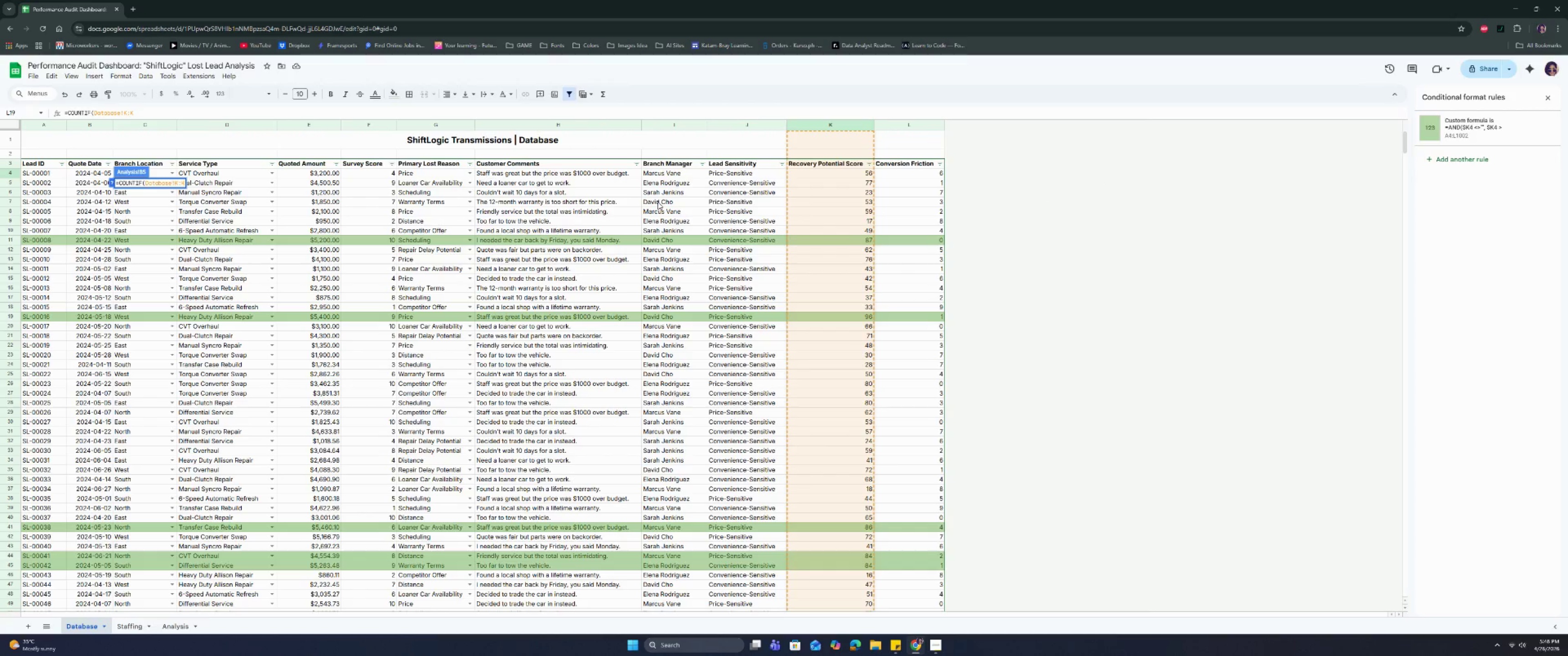 
key(ArrowLeft)
 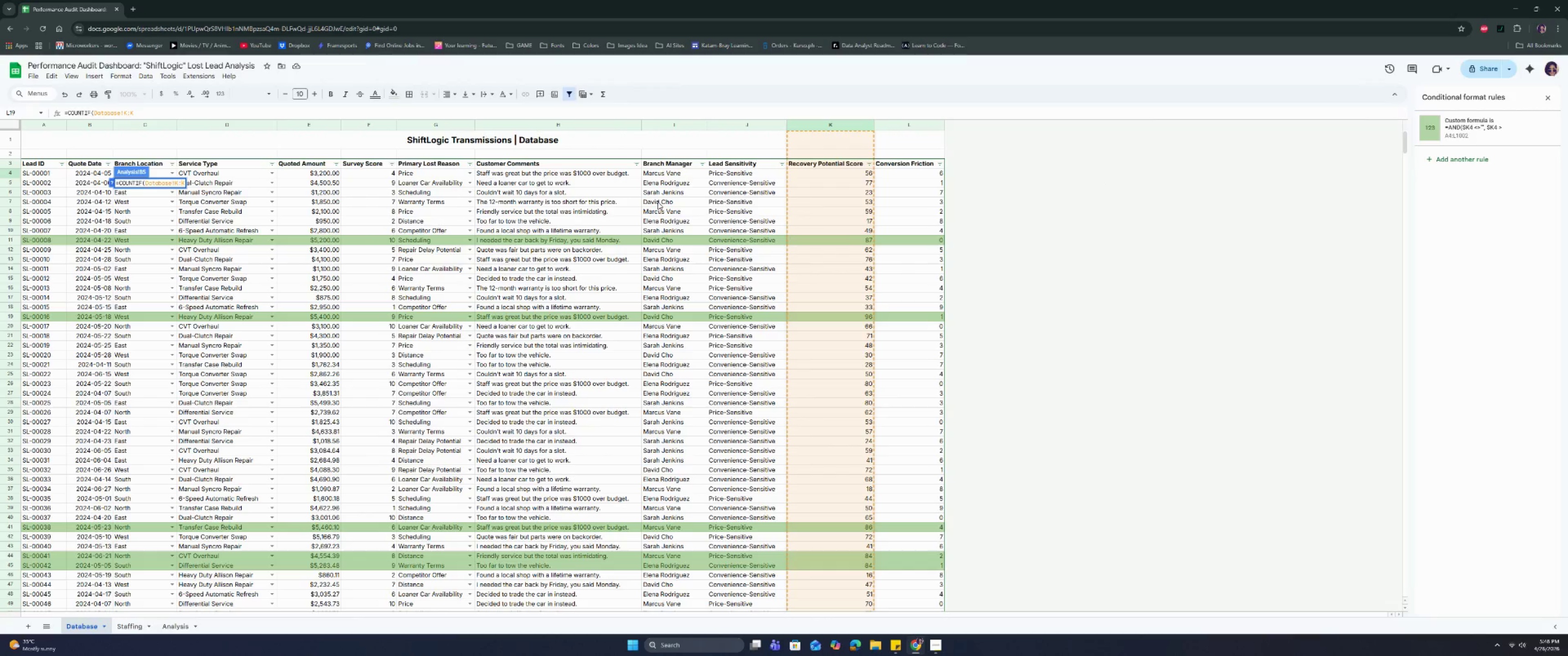 
key(ArrowLeft)
 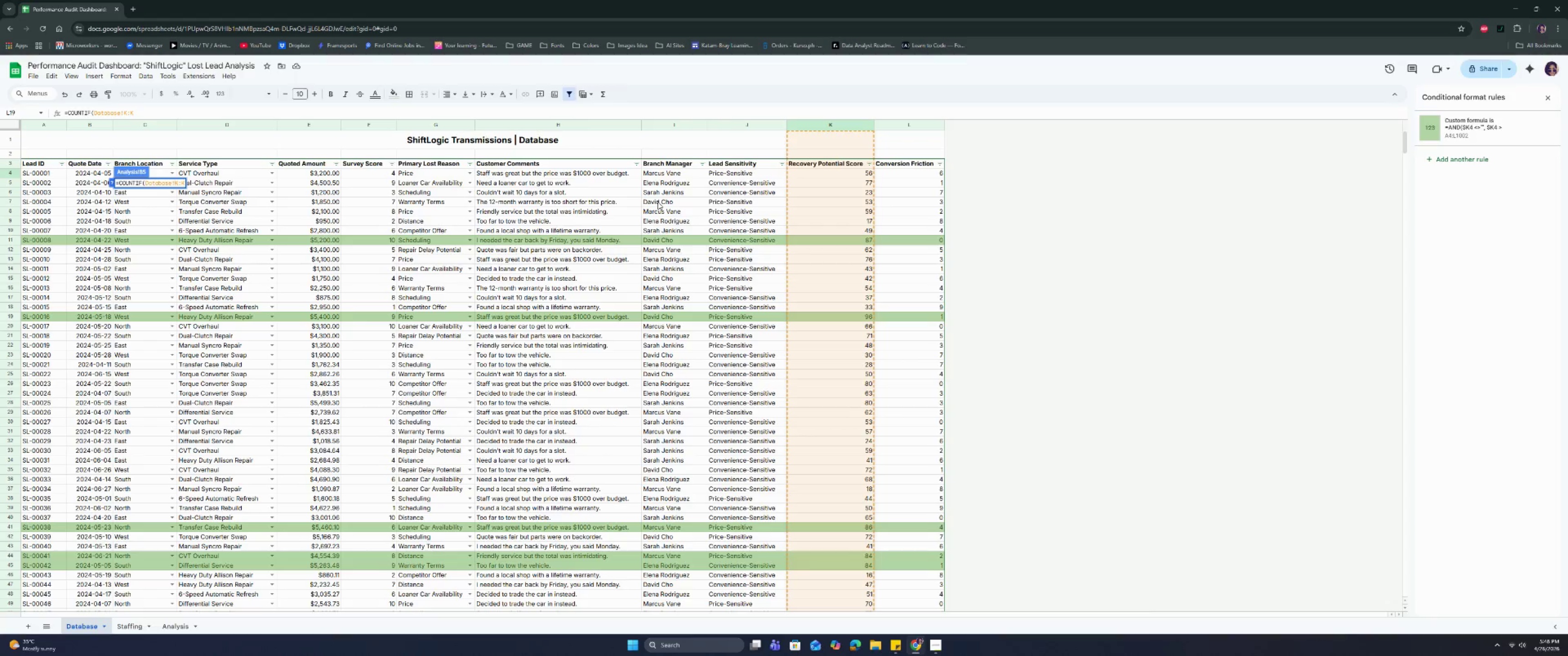 
key(ArrowLeft)
 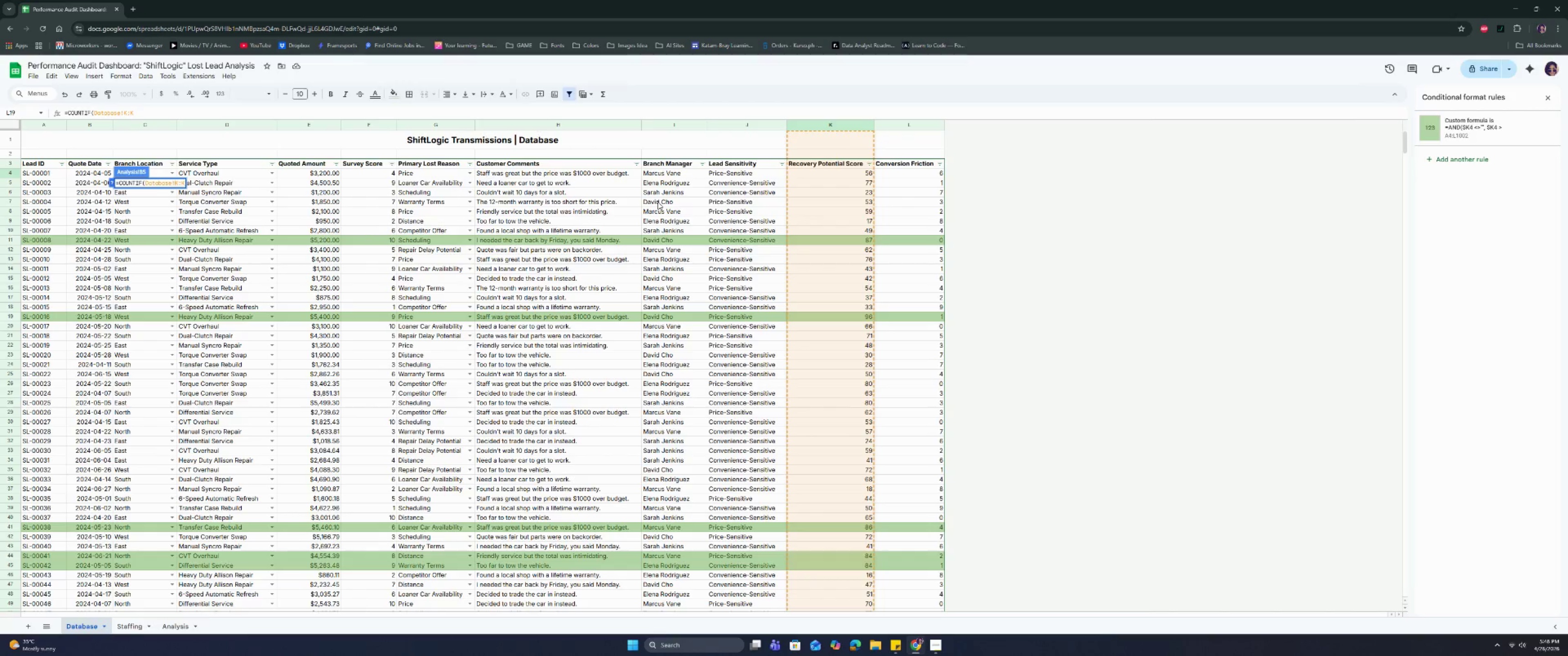 
key(Shift+ShiftRight)
 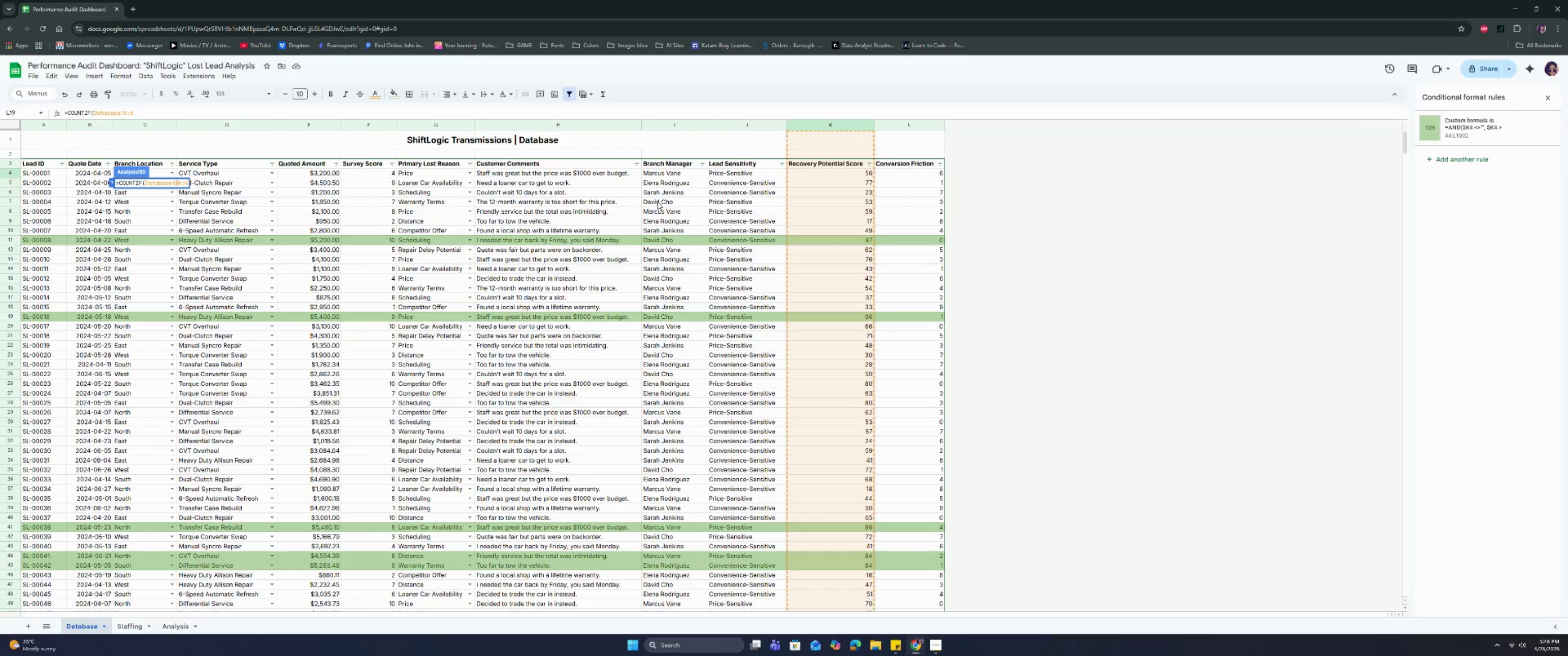 
key(Shift+4)
 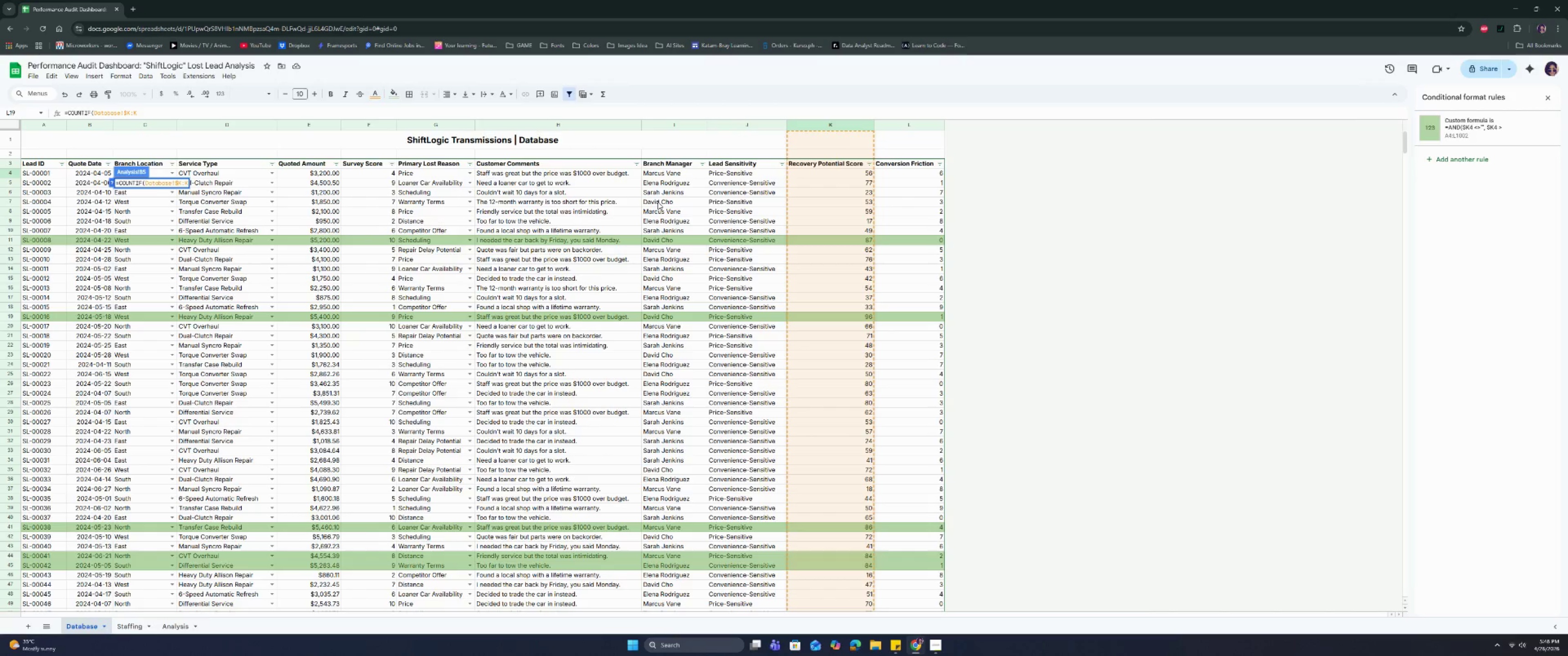 
key(ArrowRight)
 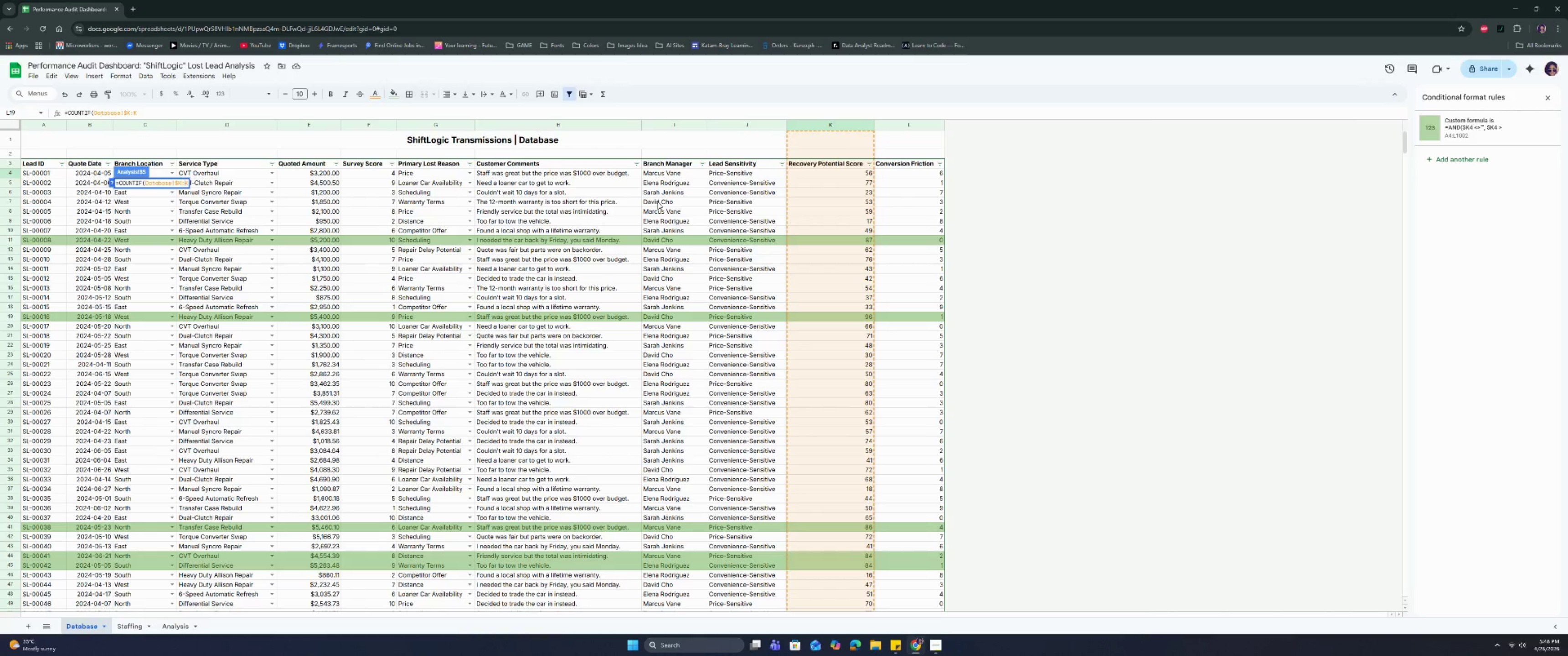 
key(ArrowRight)
 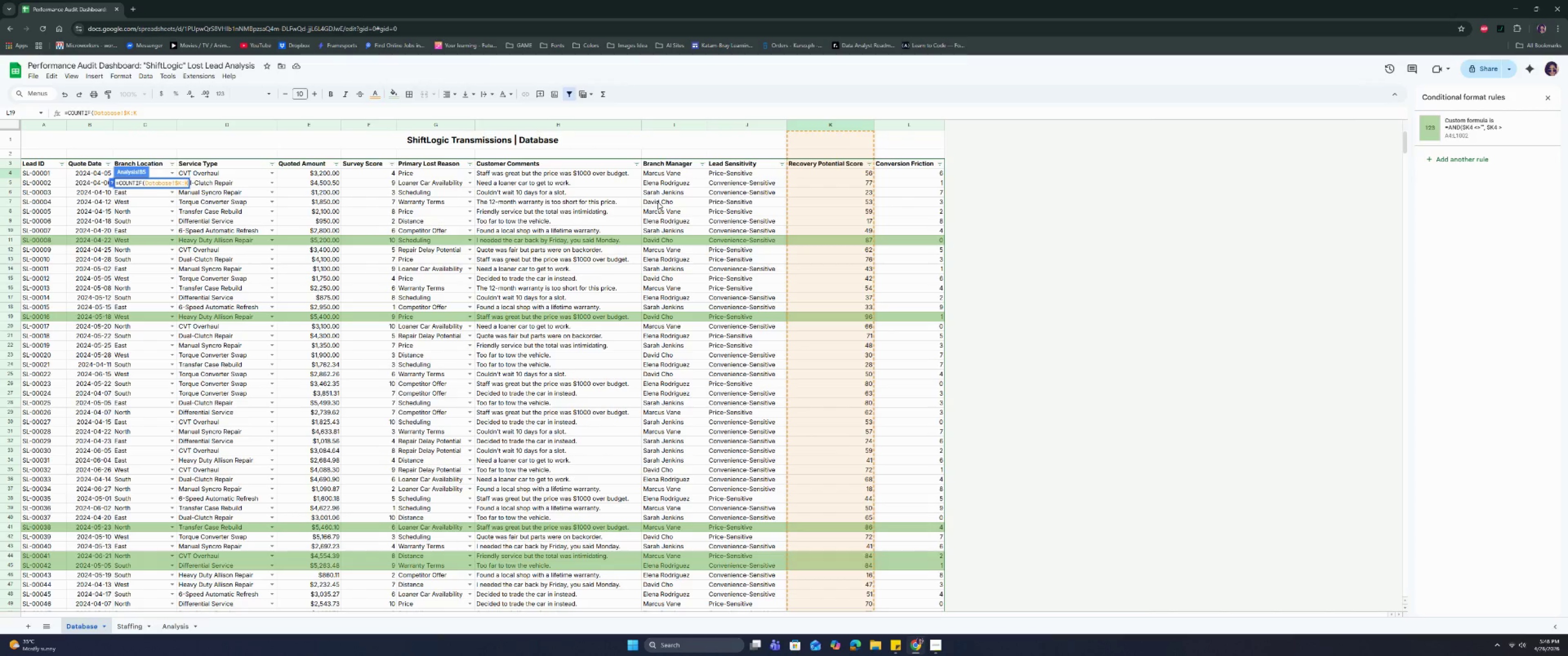 
key(ArrowRight)
 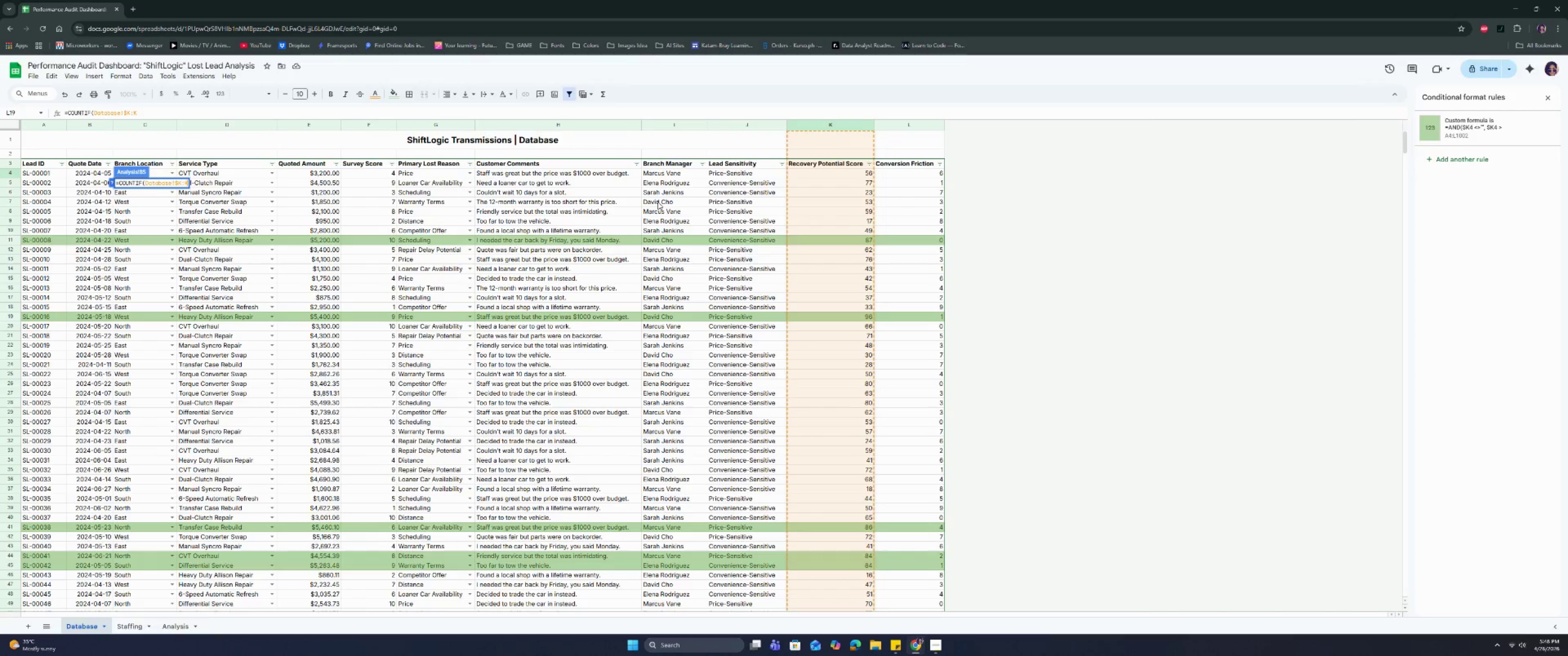 
key(ArrowLeft)
 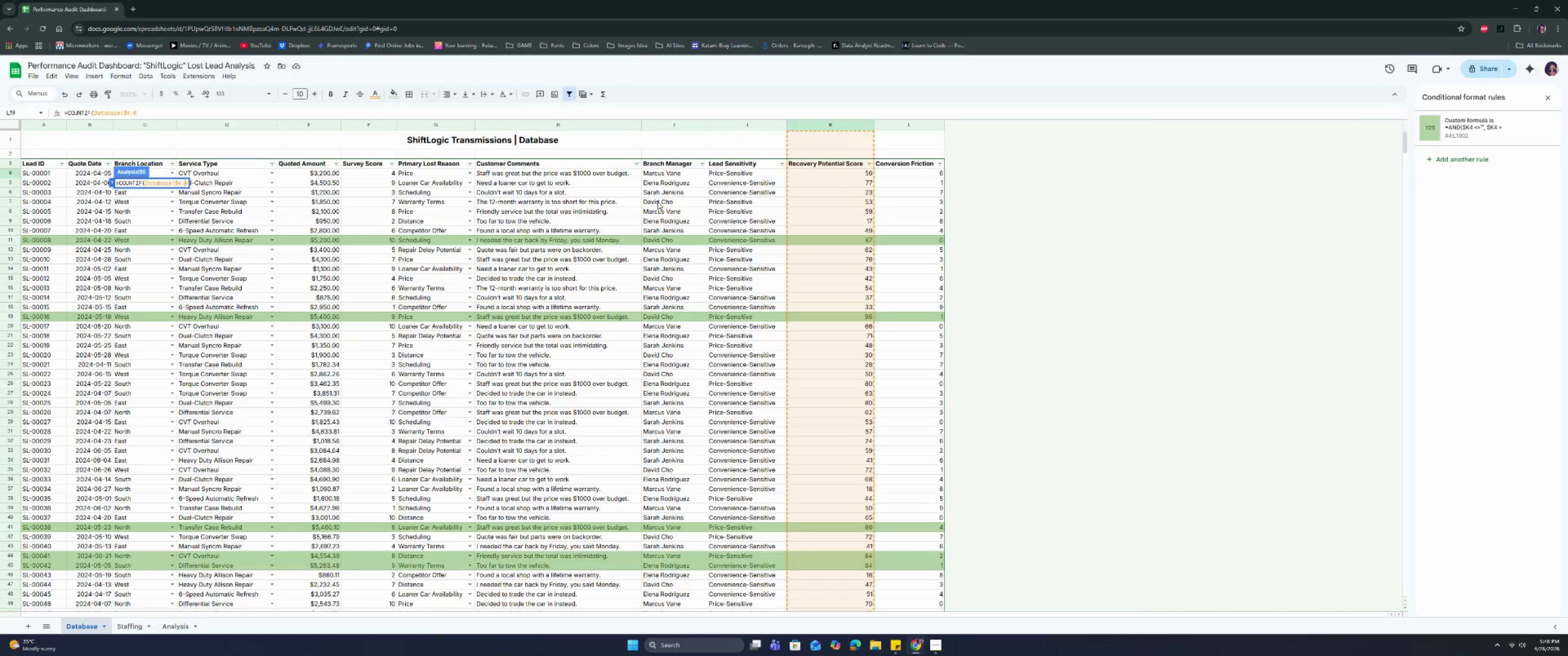 
key(Shift+ShiftRight)
 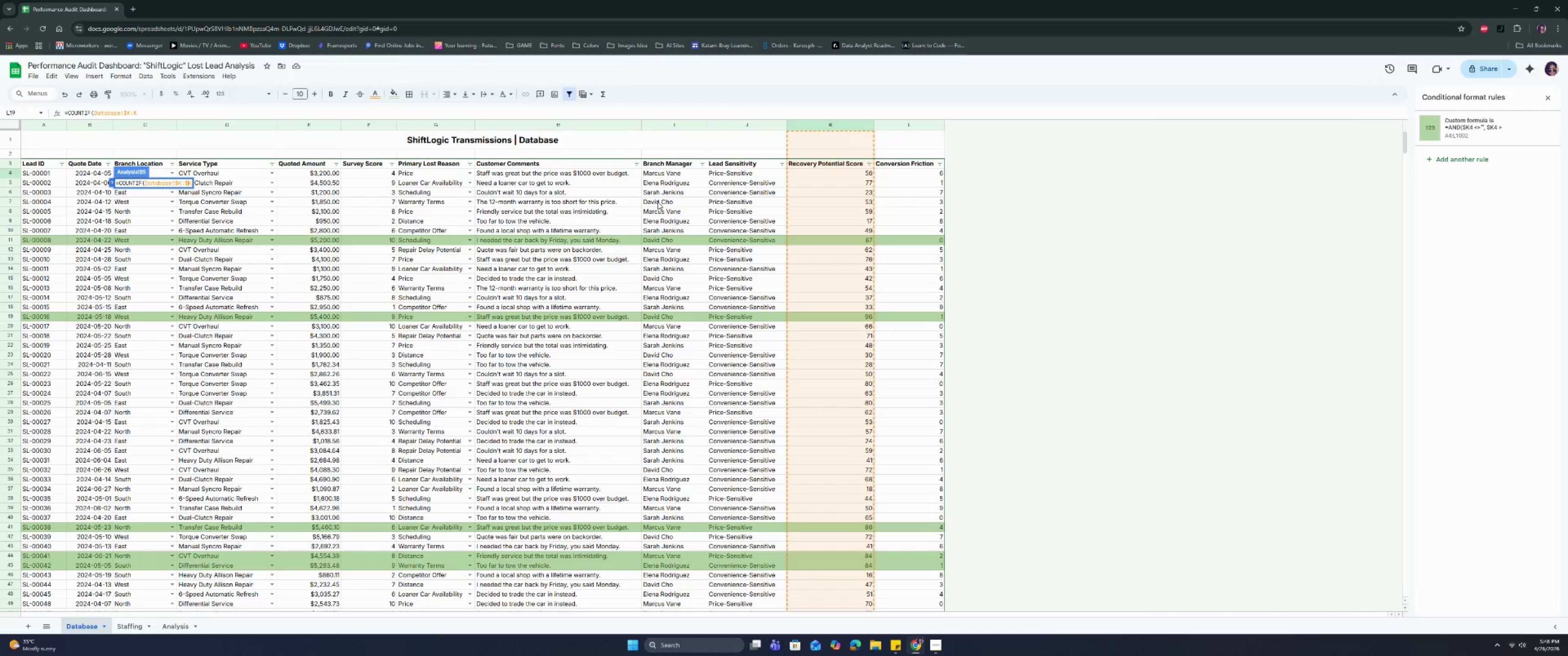 
key(Shift+4)
 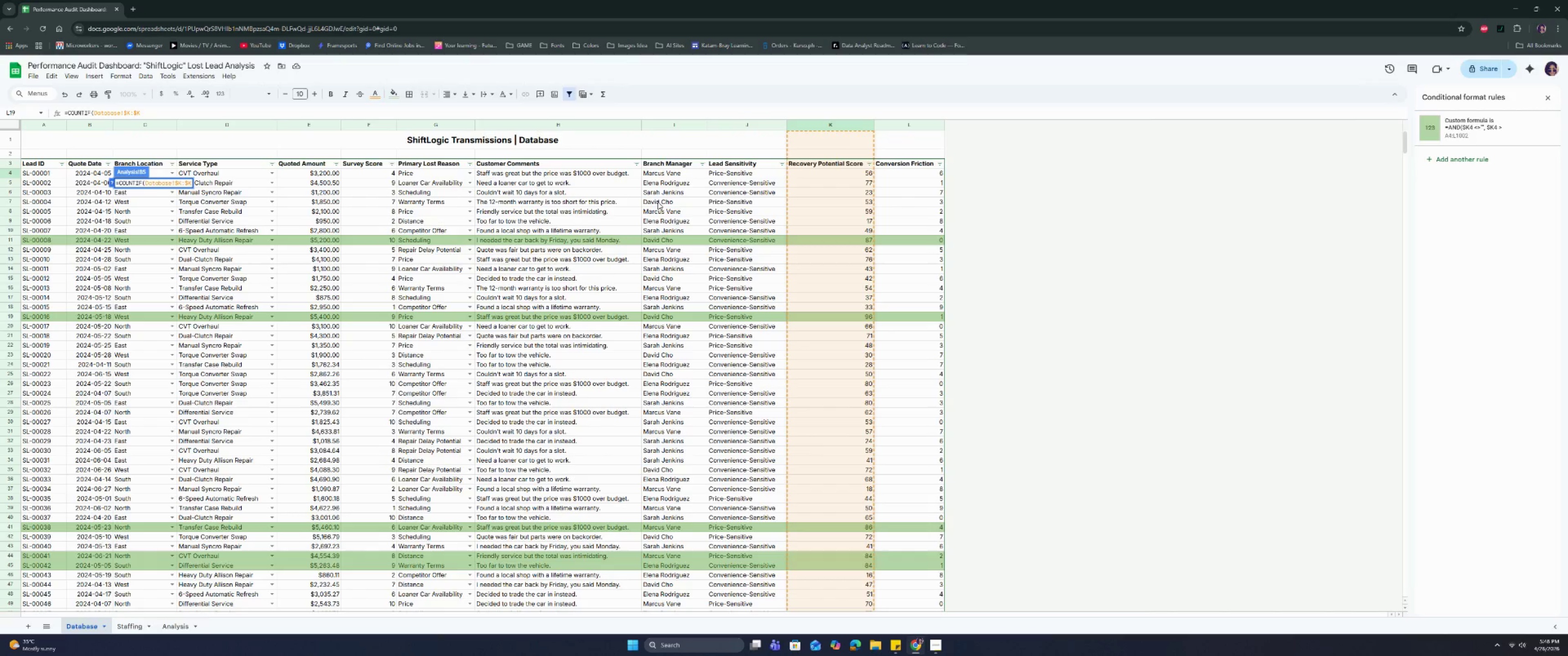 
key(ArrowRight)
 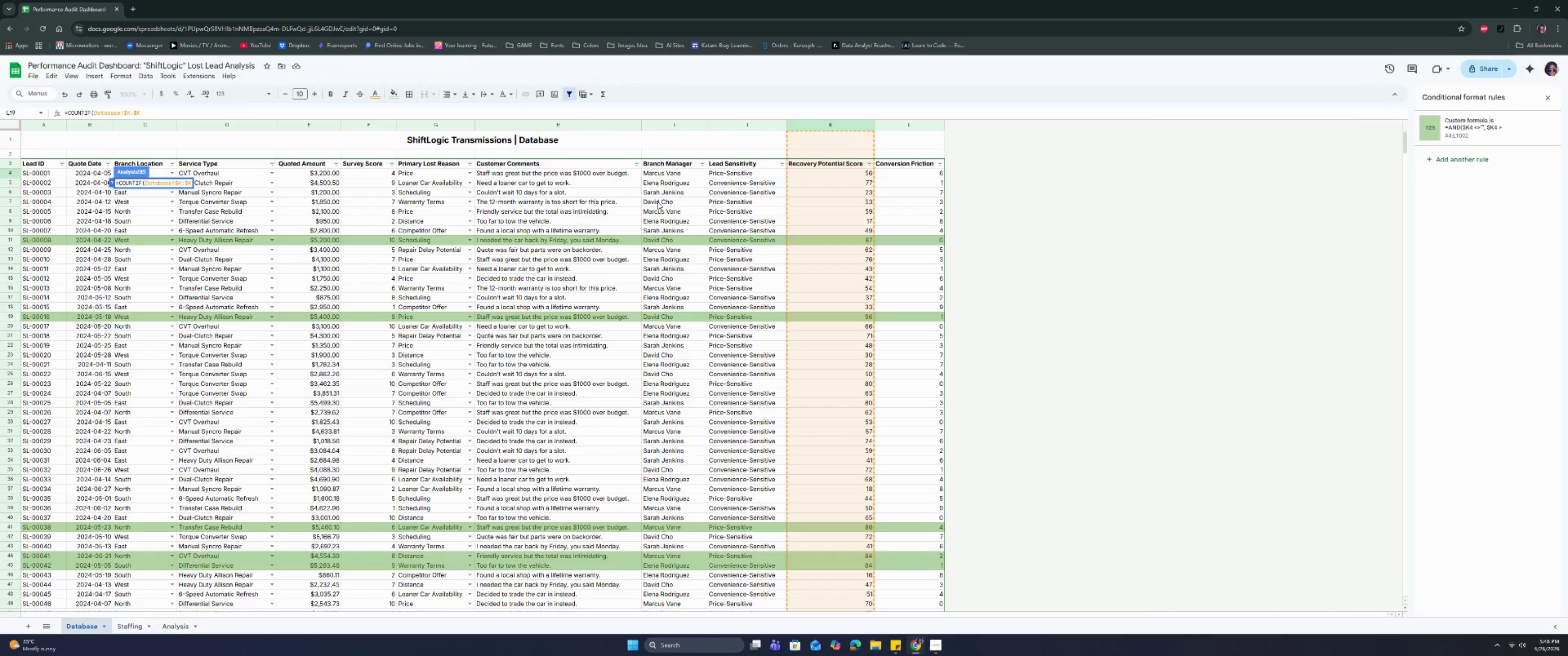 
wait(8.62)
 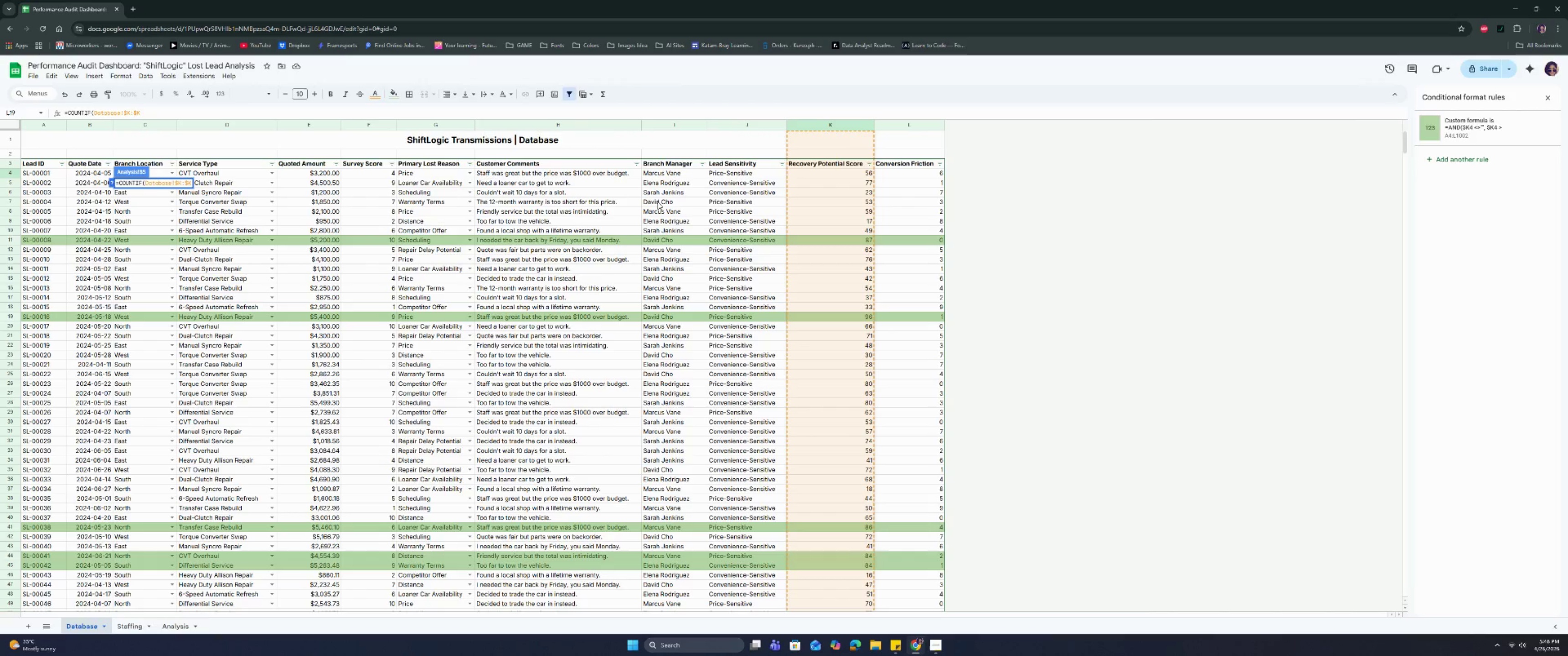 
type(, >)
key(Backspace)
type(">80"))
 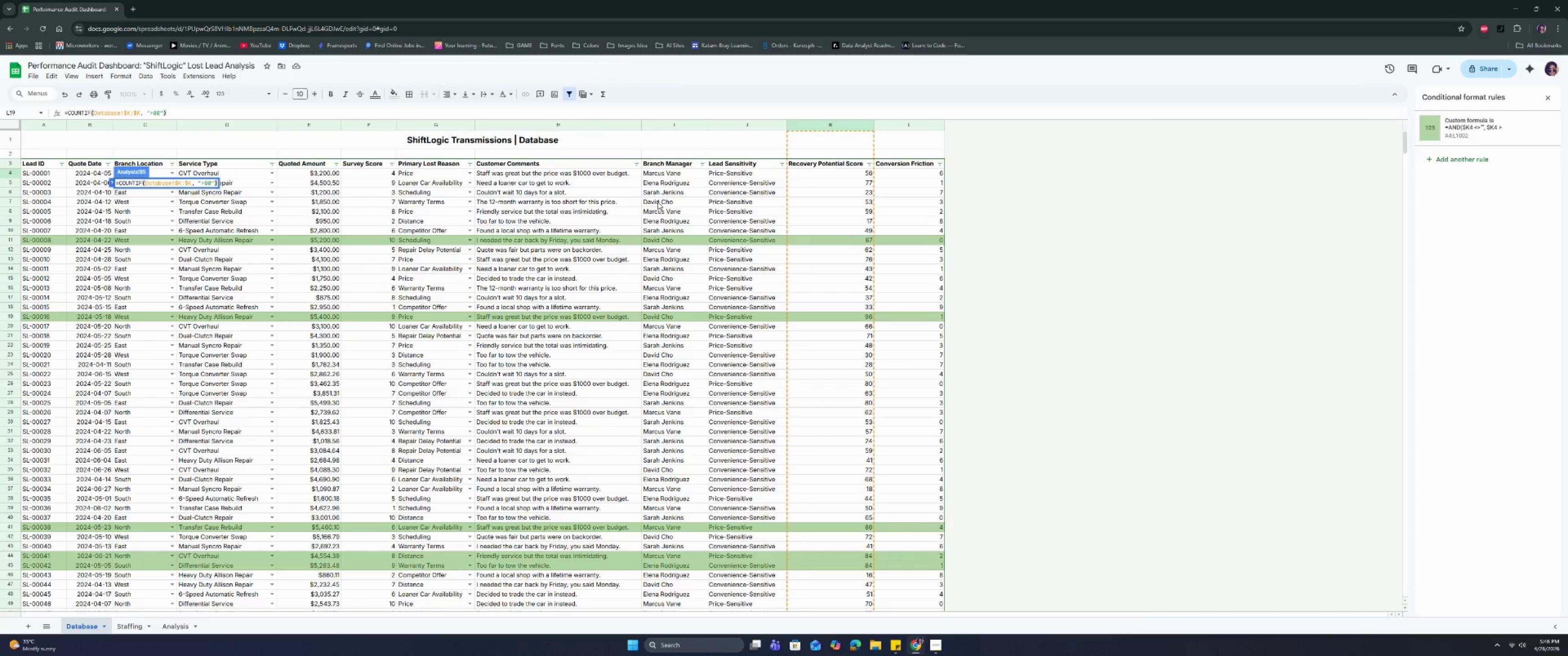 
key(Enter)
 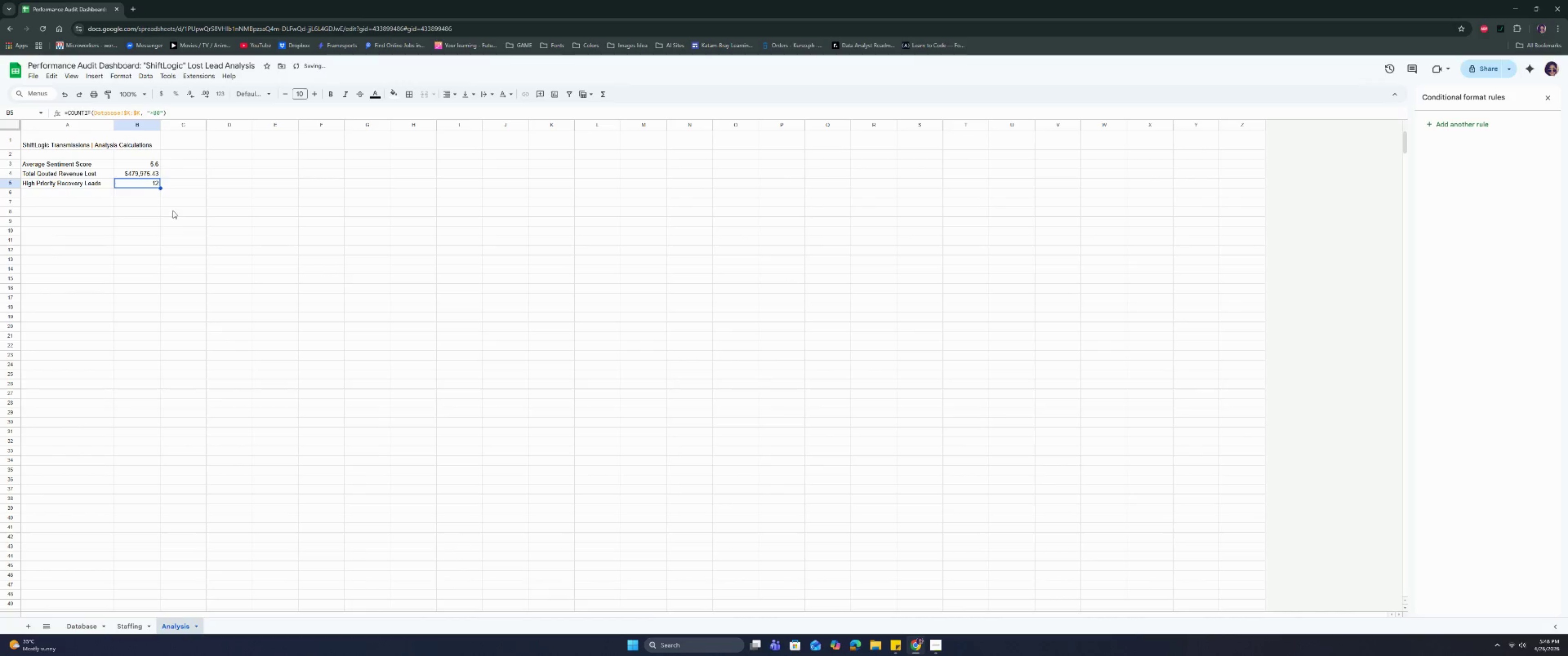 
double_click([107, 216])
 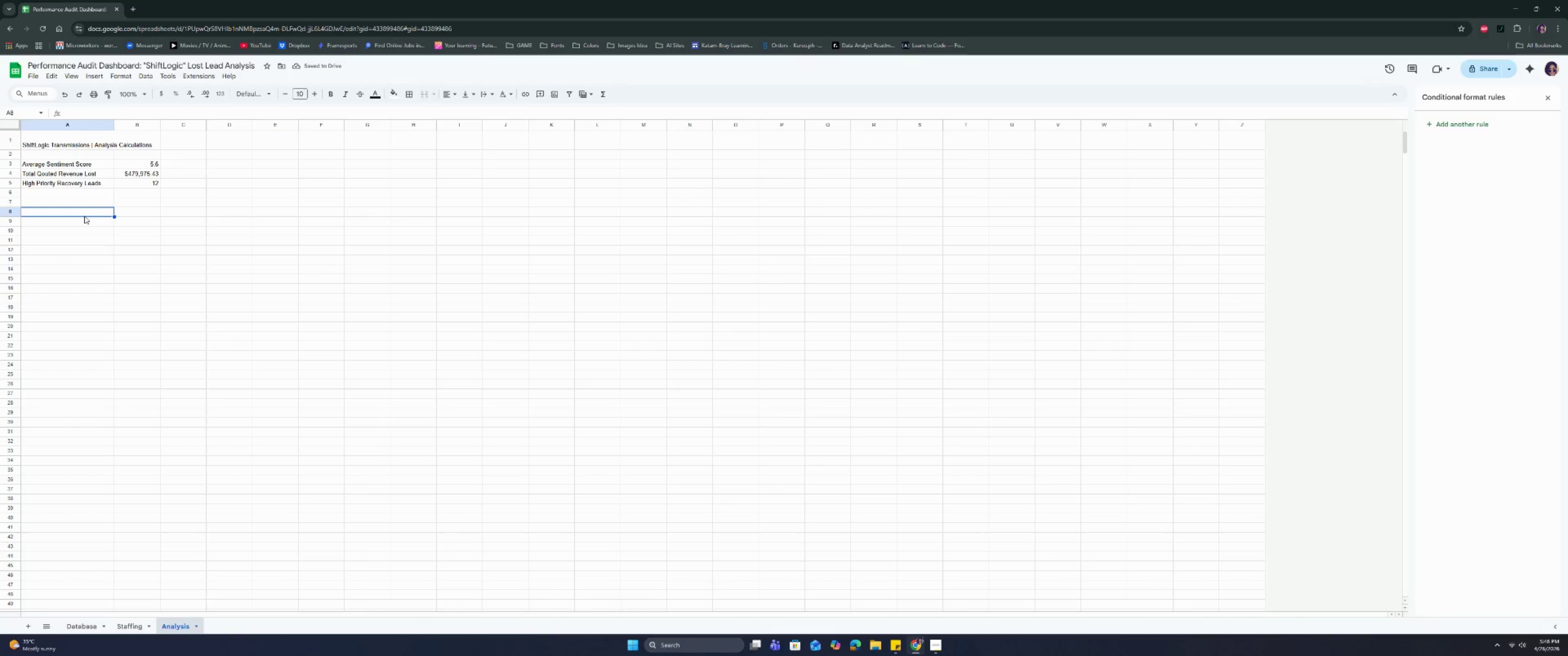 
left_click([90, 204])
 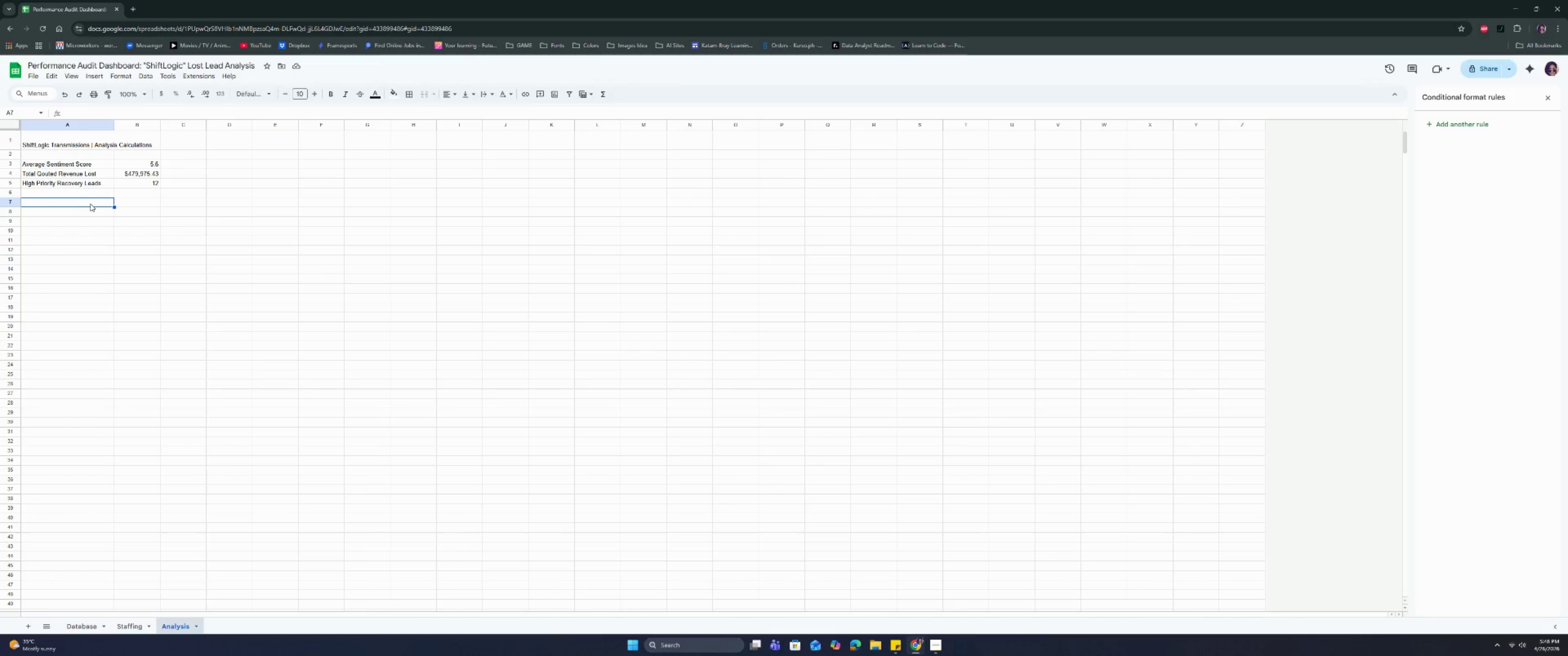 
wait(5.66)
 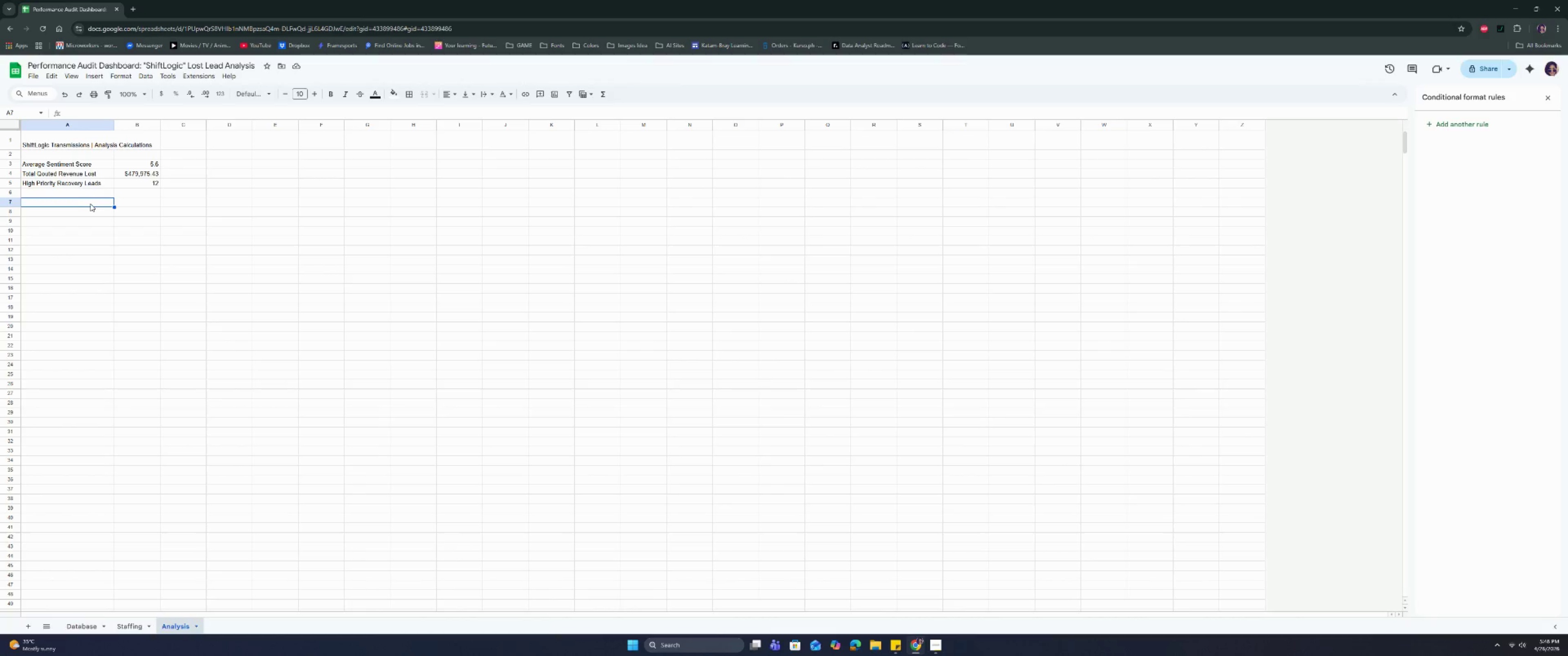 
type(bRAN)
key(Backspace)
key(Backspace)
key(Backspace)
key(Backspace)
type(Branch Location)
key(Tab)
 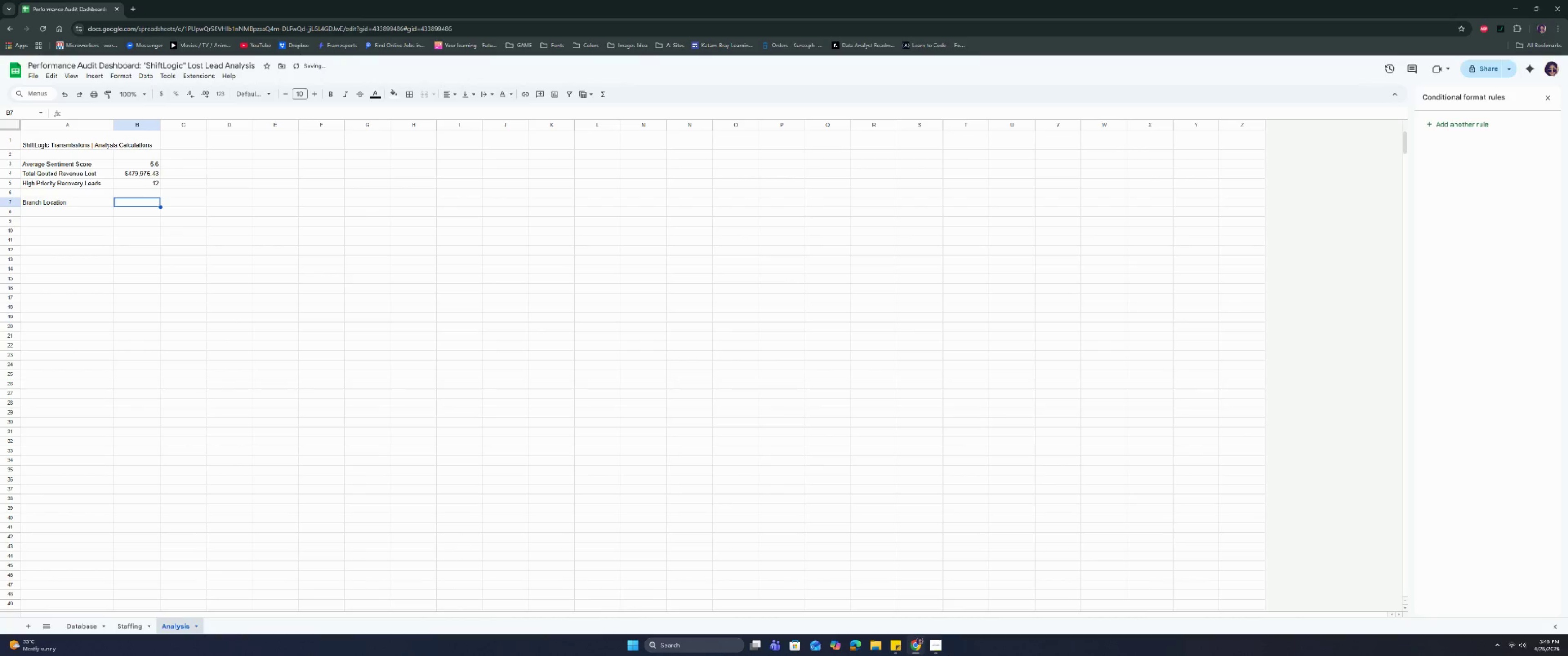 
left_click([945, 645])